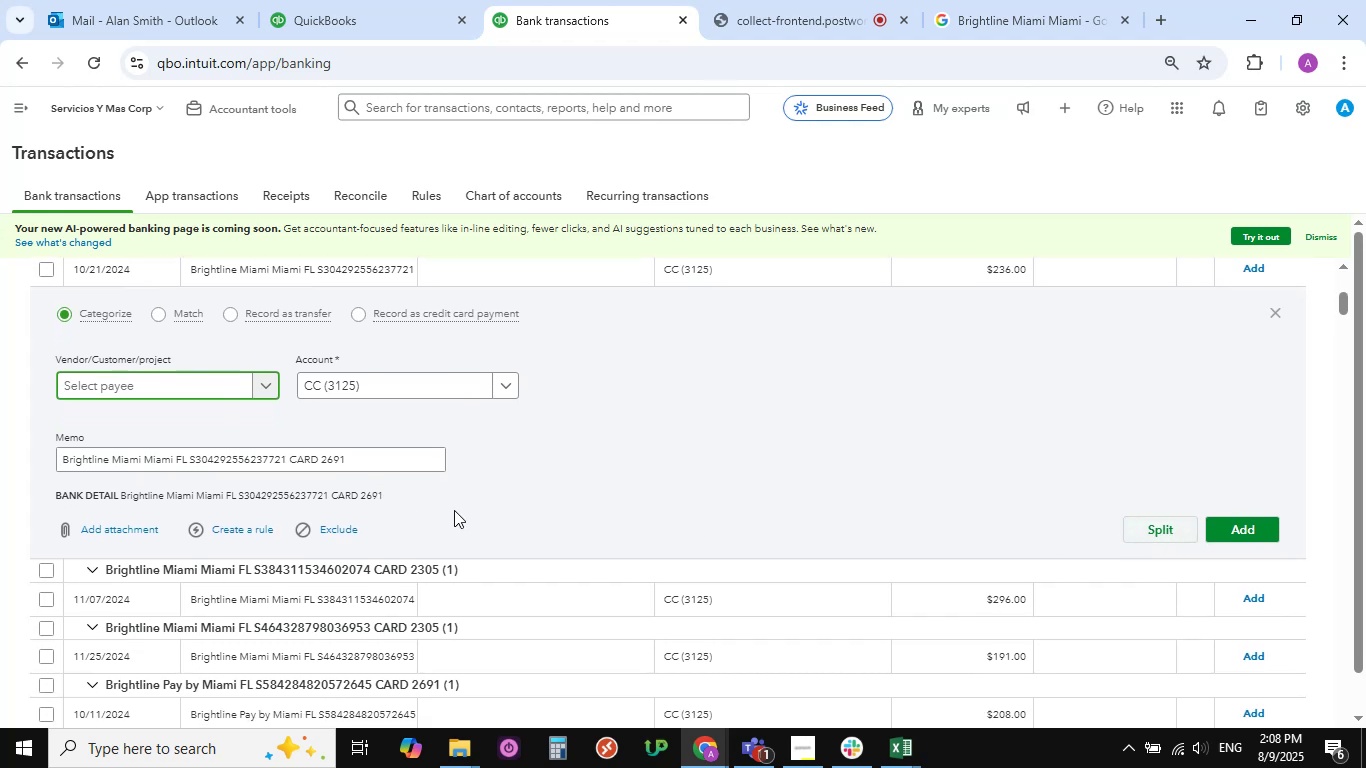 
mouse_move([180, 341])
 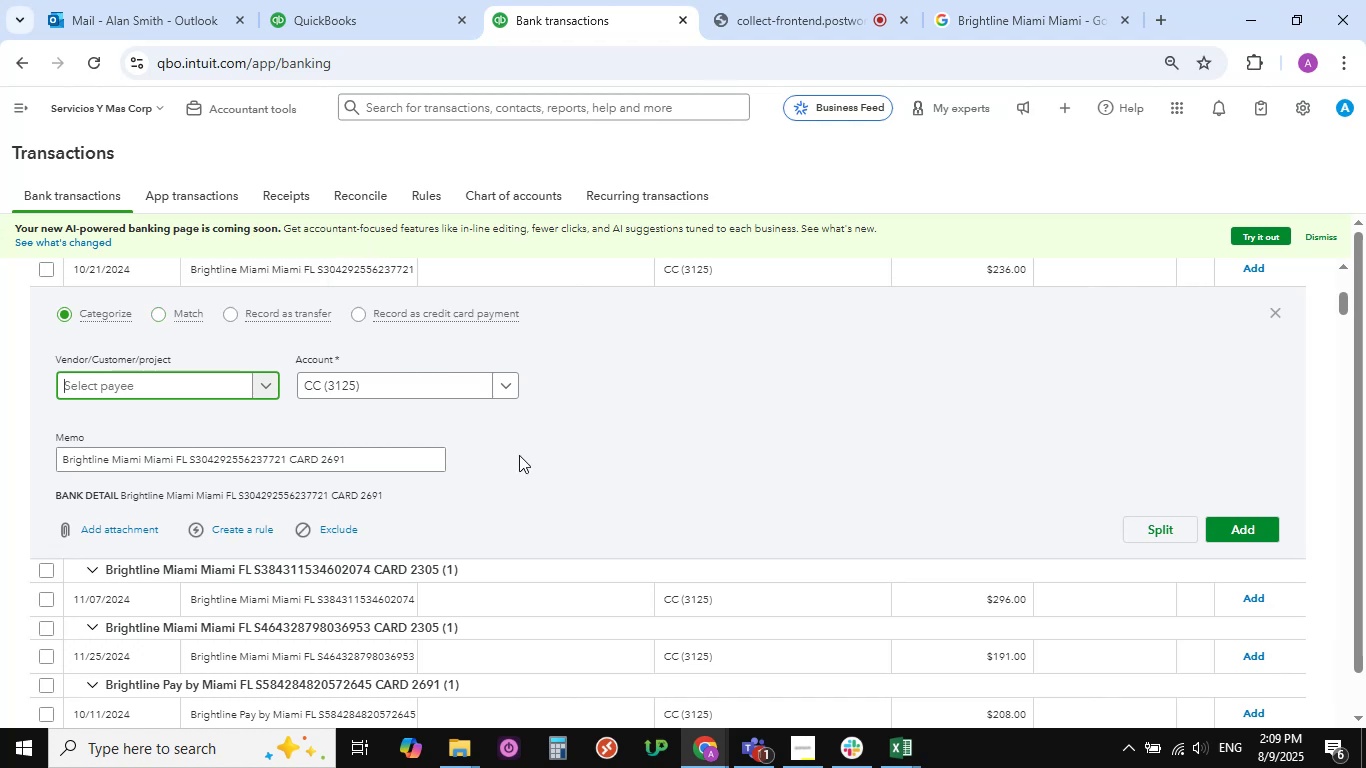 
scroll: coordinate [520, 454], scroll_direction: up, amount: 1.0
 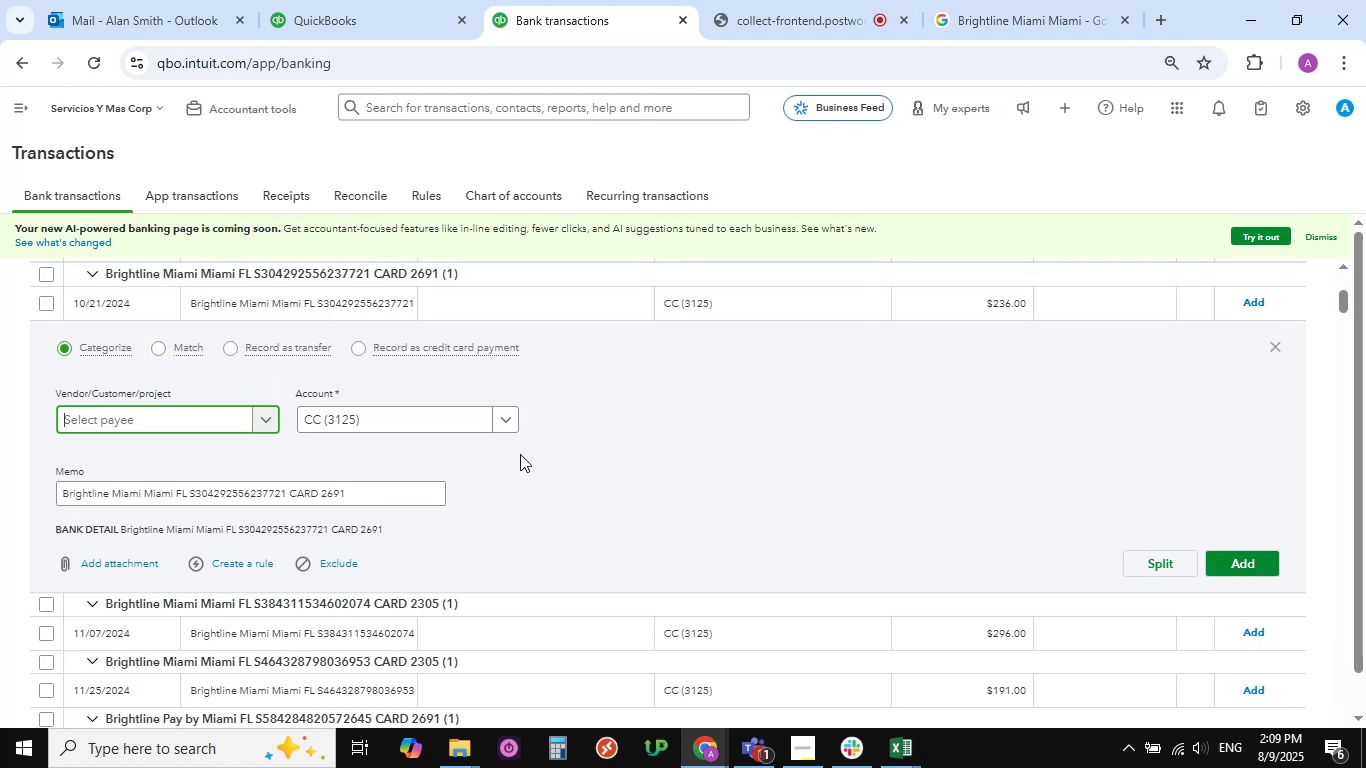 
scroll: coordinate [472, 483], scroll_direction: down, amount: 1.0
 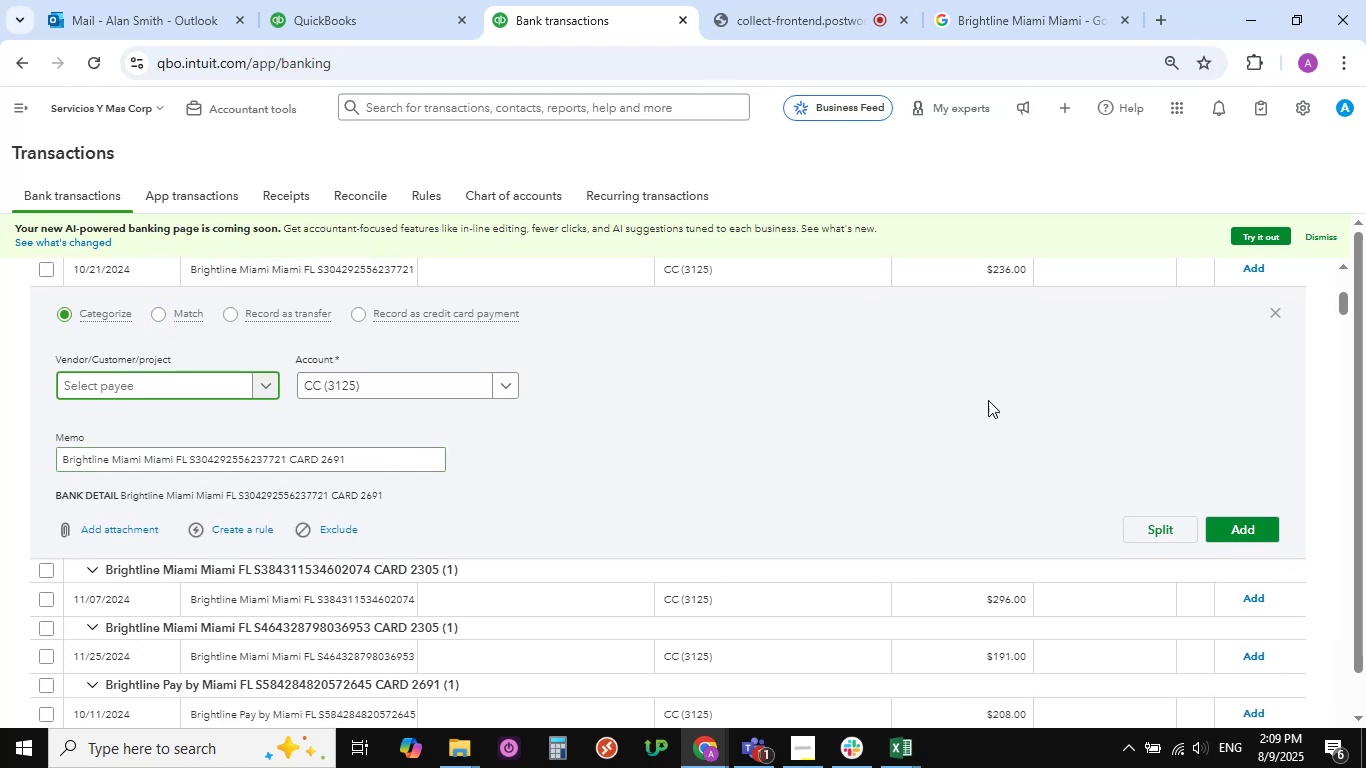 
scroll: coordinate [1013, 490], scroll_direction: up, amount: 1.0
 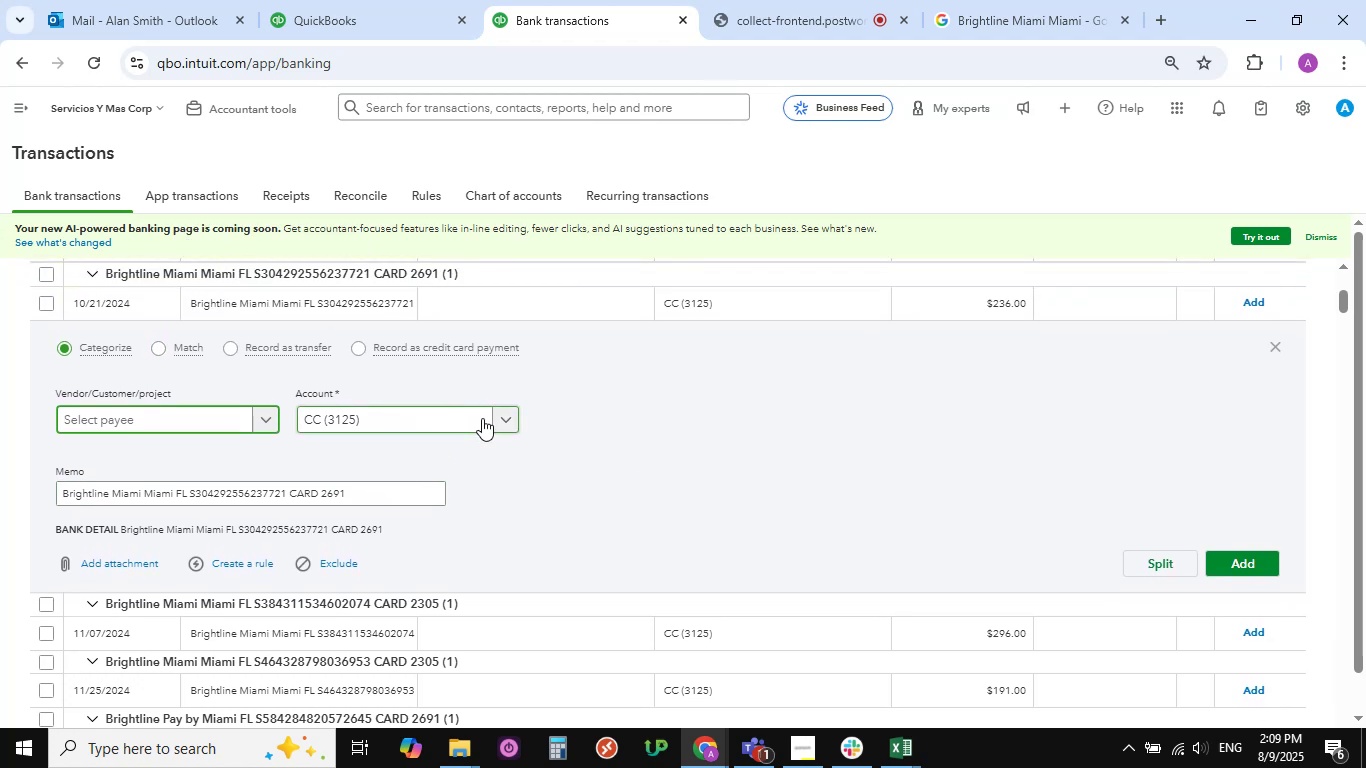 
left_click([508, 420])
 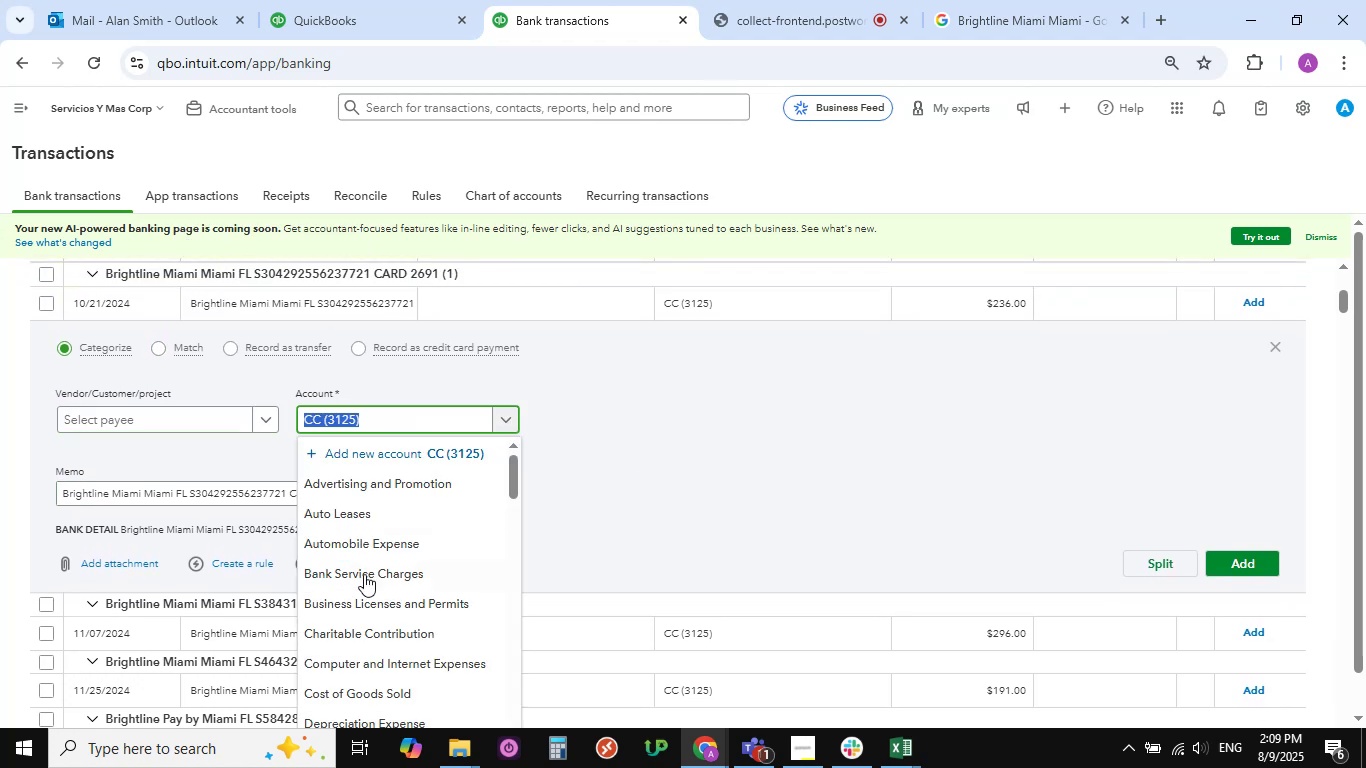 
scroll: coordinate [365, 580], scroll_direction: down, amount: 19.0
 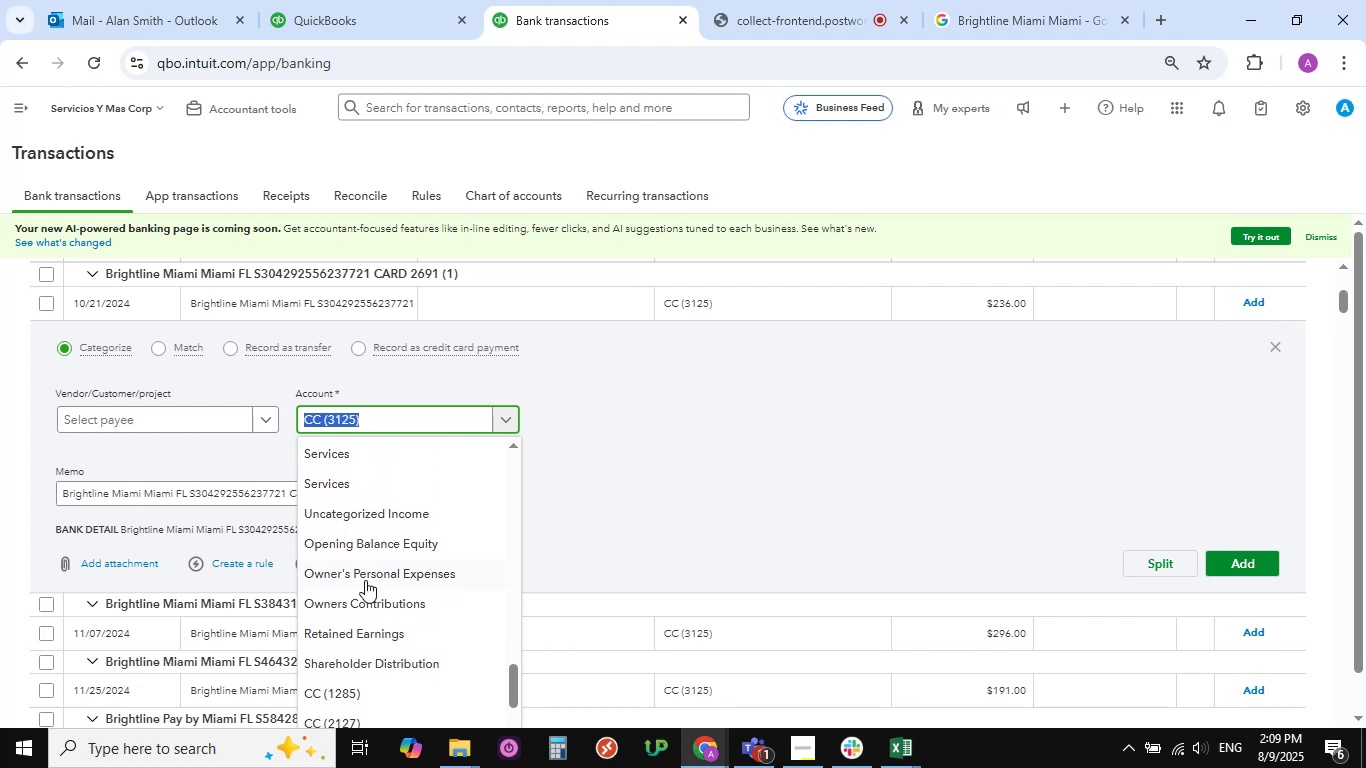 
scroll: coordinate [365, 580], scroll_direction: up, amount: 13.0
 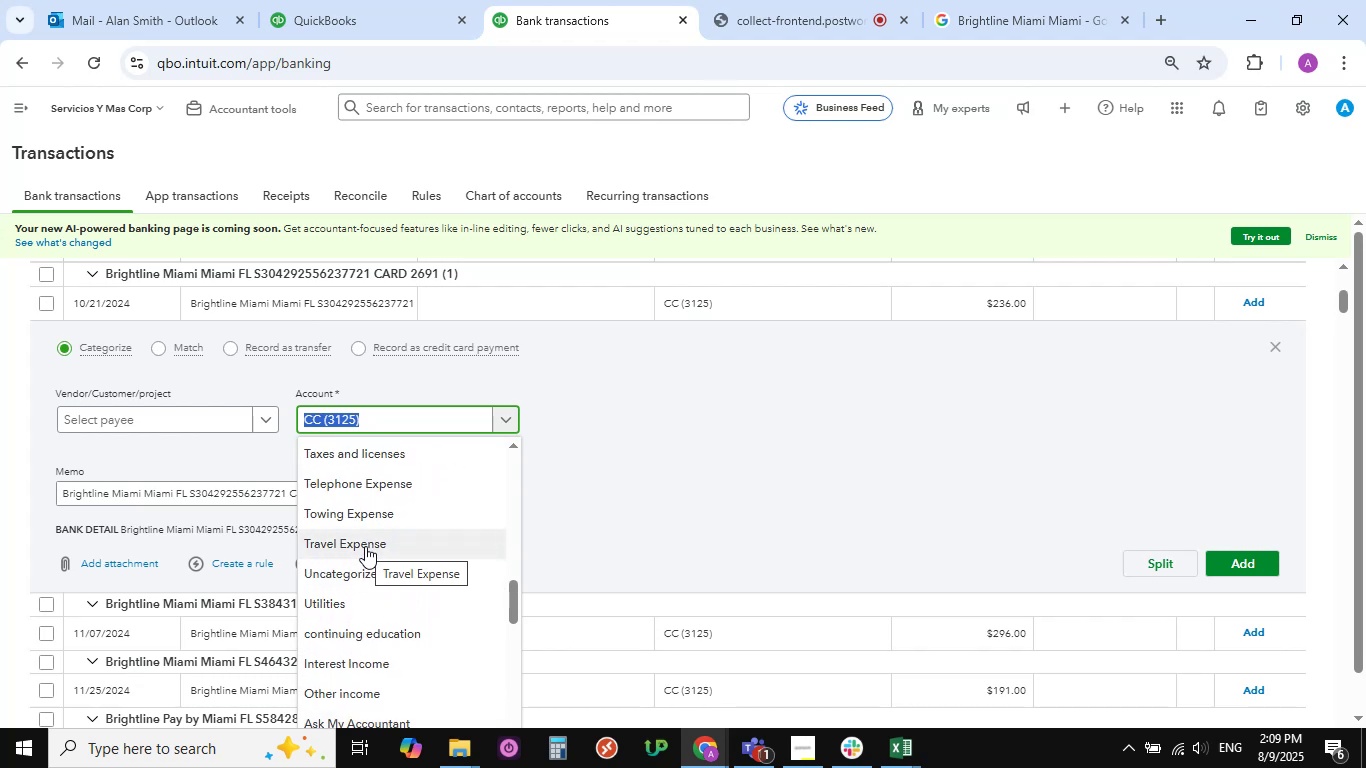 
left_click([365, 546])
 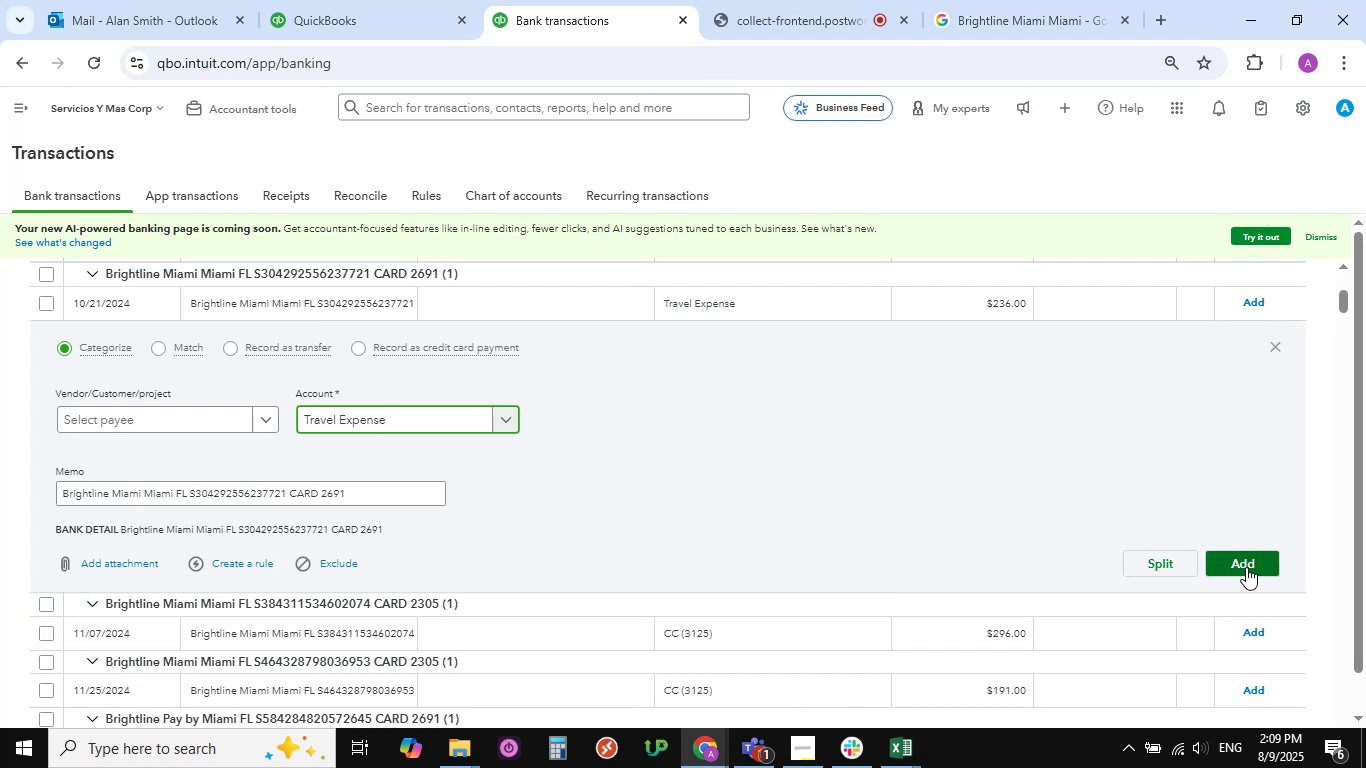 
wait(13.88)
 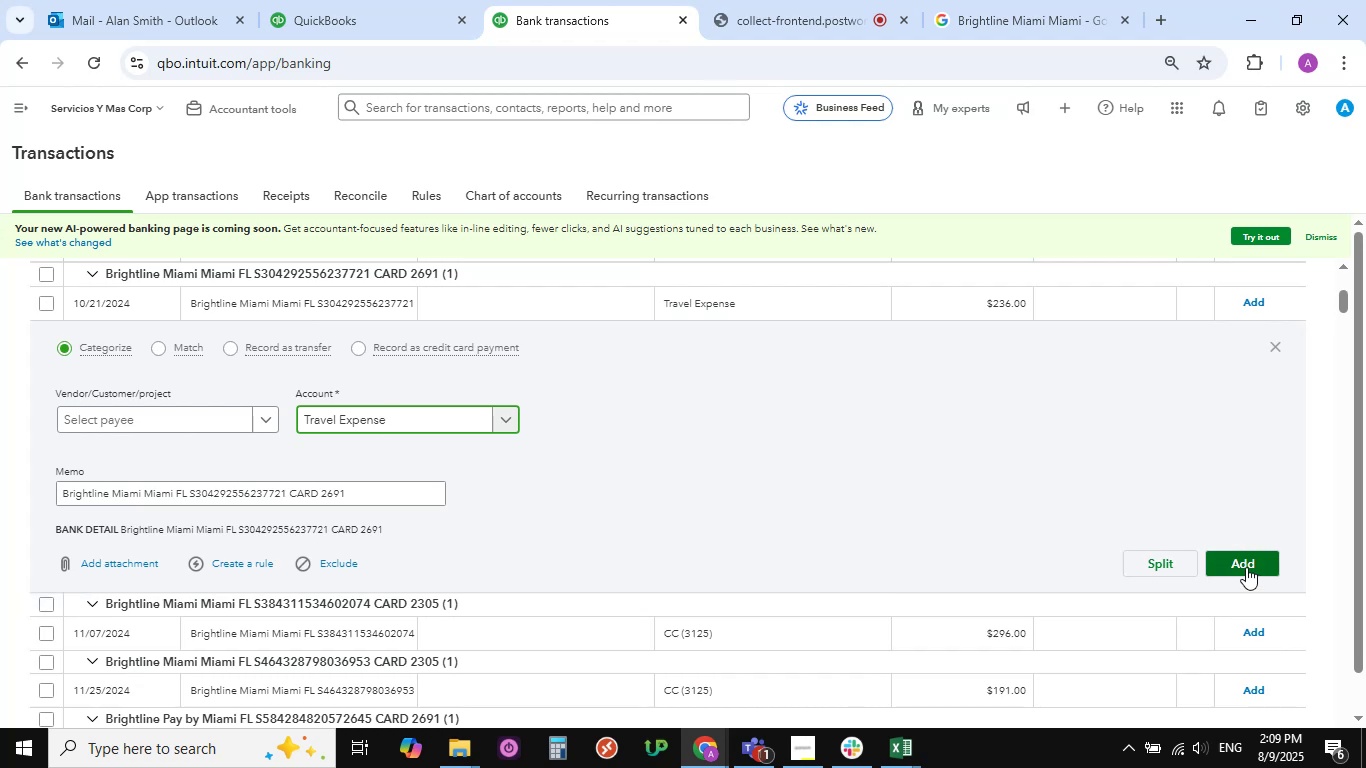 
left_click([1248, 563])
 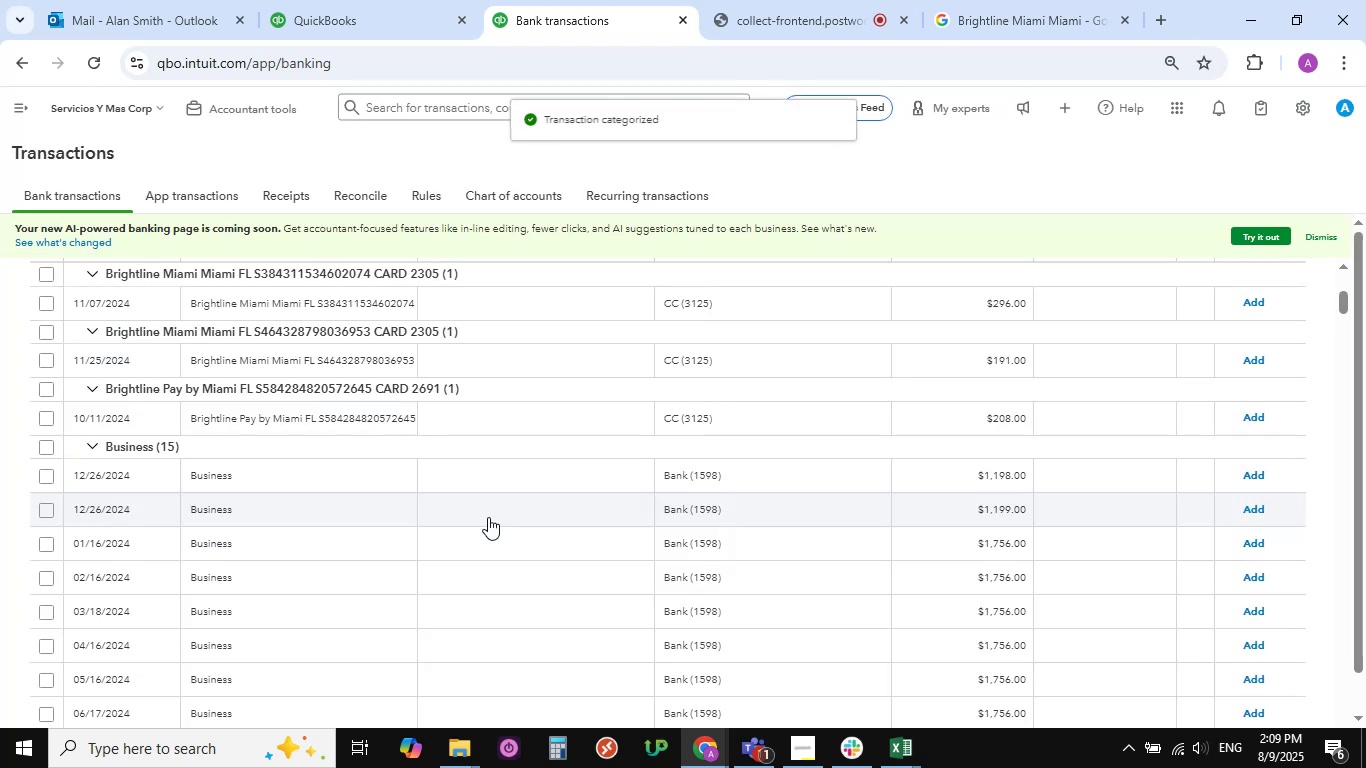 
wait(9.86)
 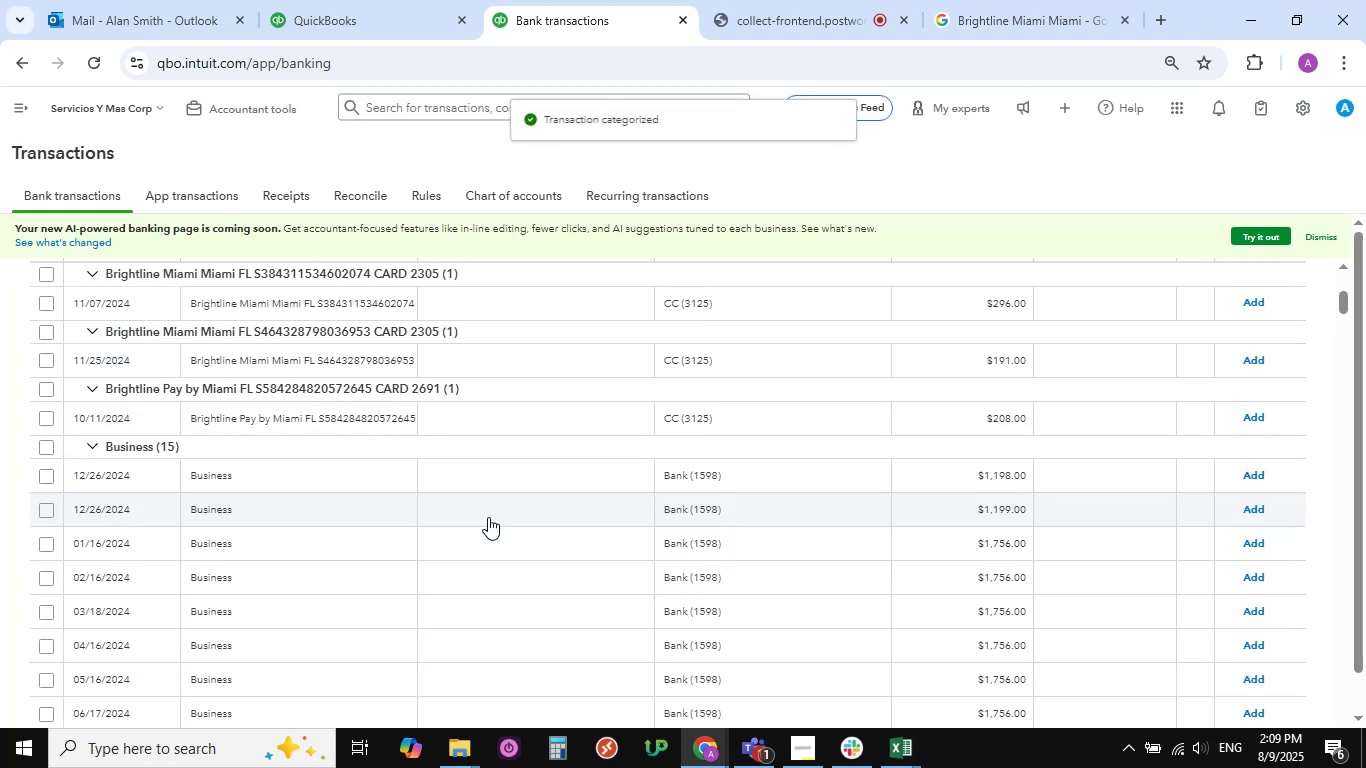 
scroll: coordinate [321, 534], scroll_direction: up, amount: 2.0
 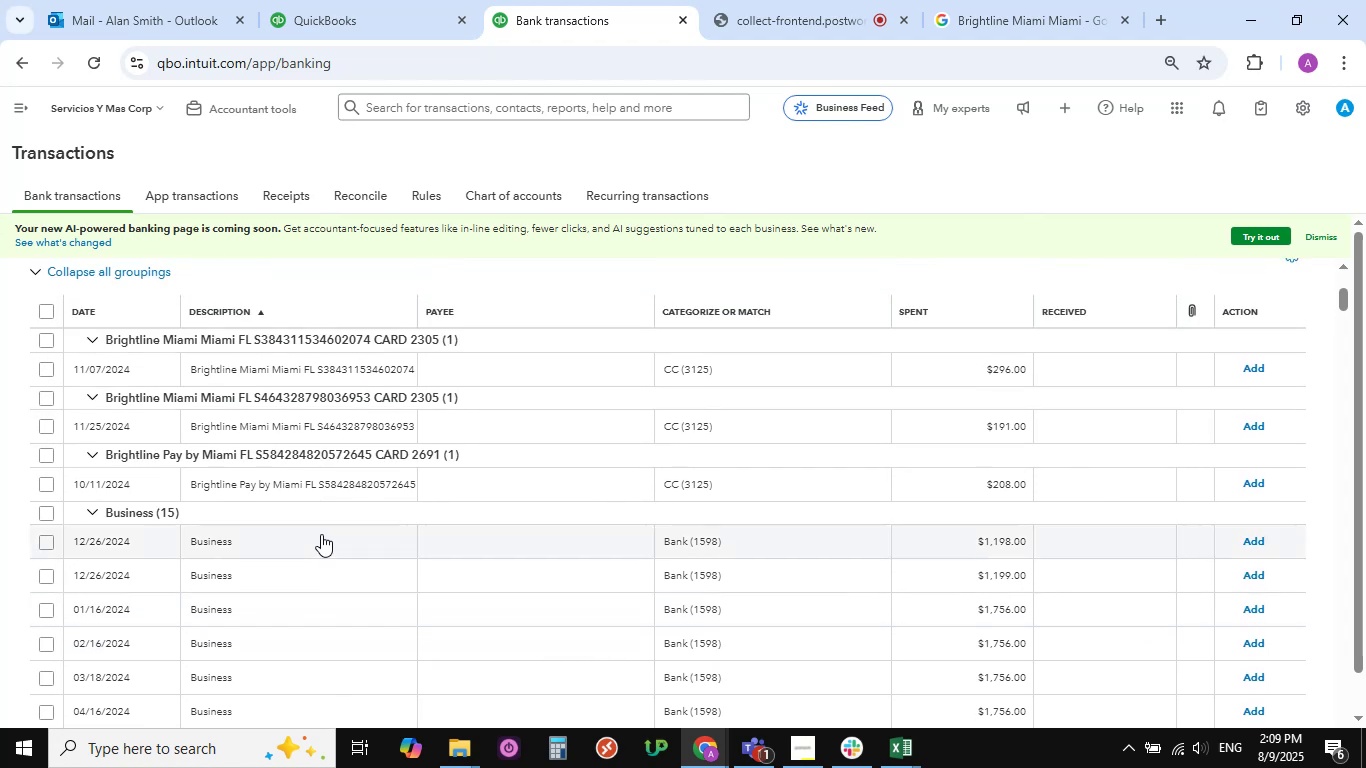 
scroll: coordinate [321, 534], scroll_direction: down, amount: 22.0
 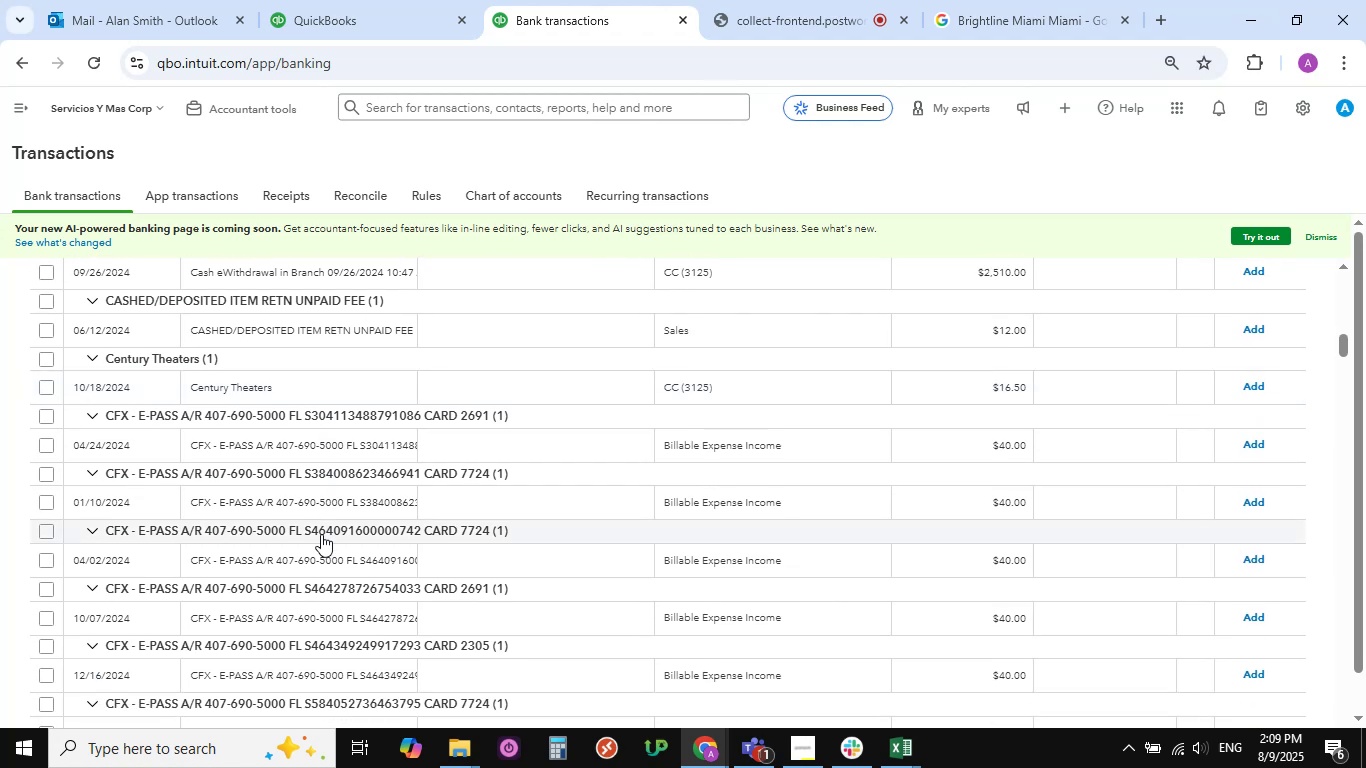 
scroll: coordinate [319, 535], scroll_direction: up, amount: 33.0
 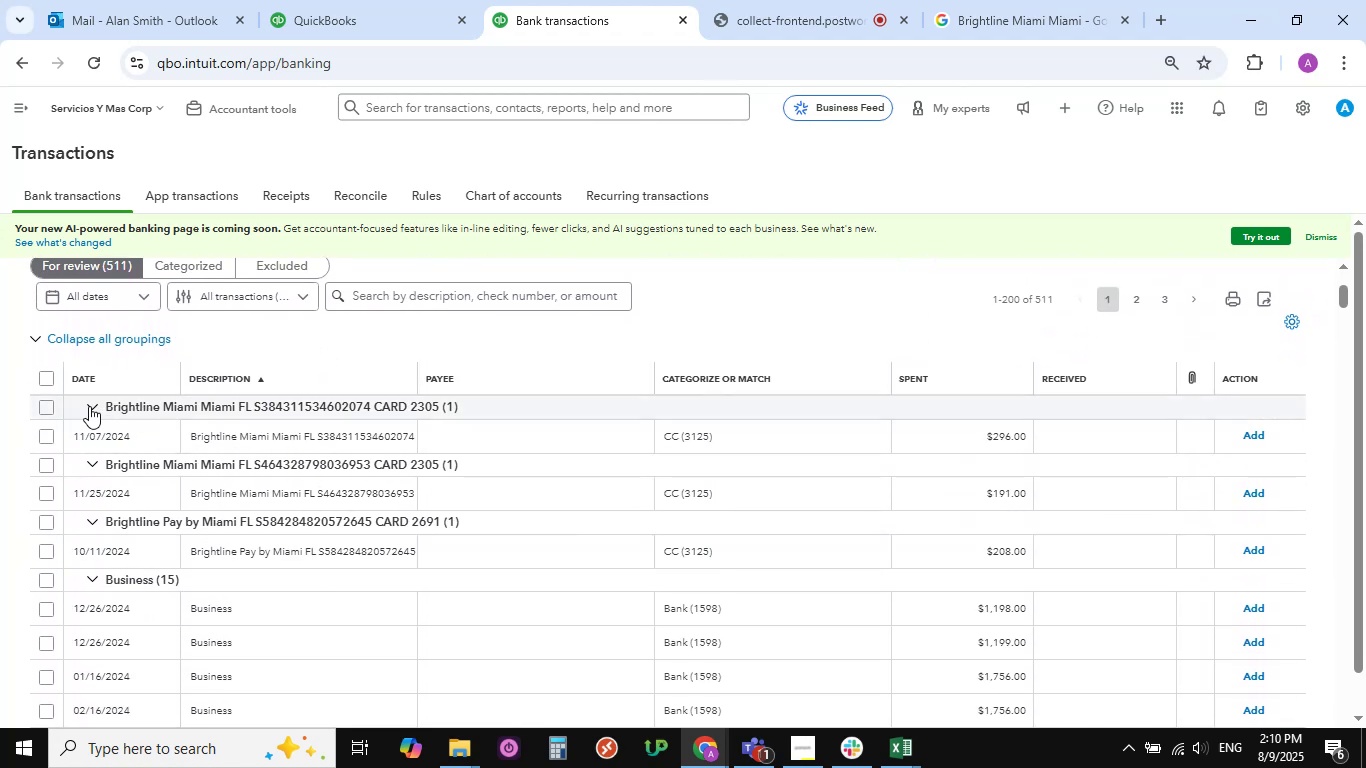 
wait(8.92)
 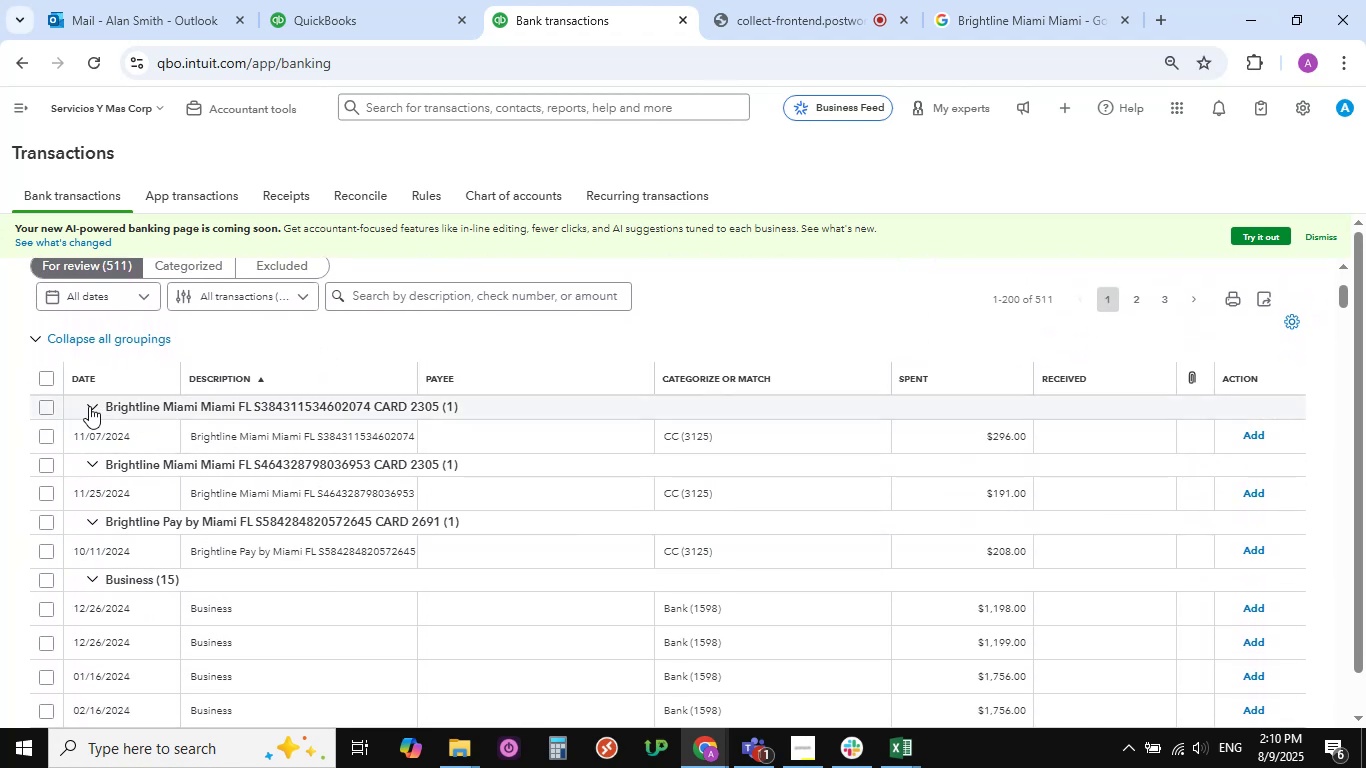 
left_click([45, 377])
 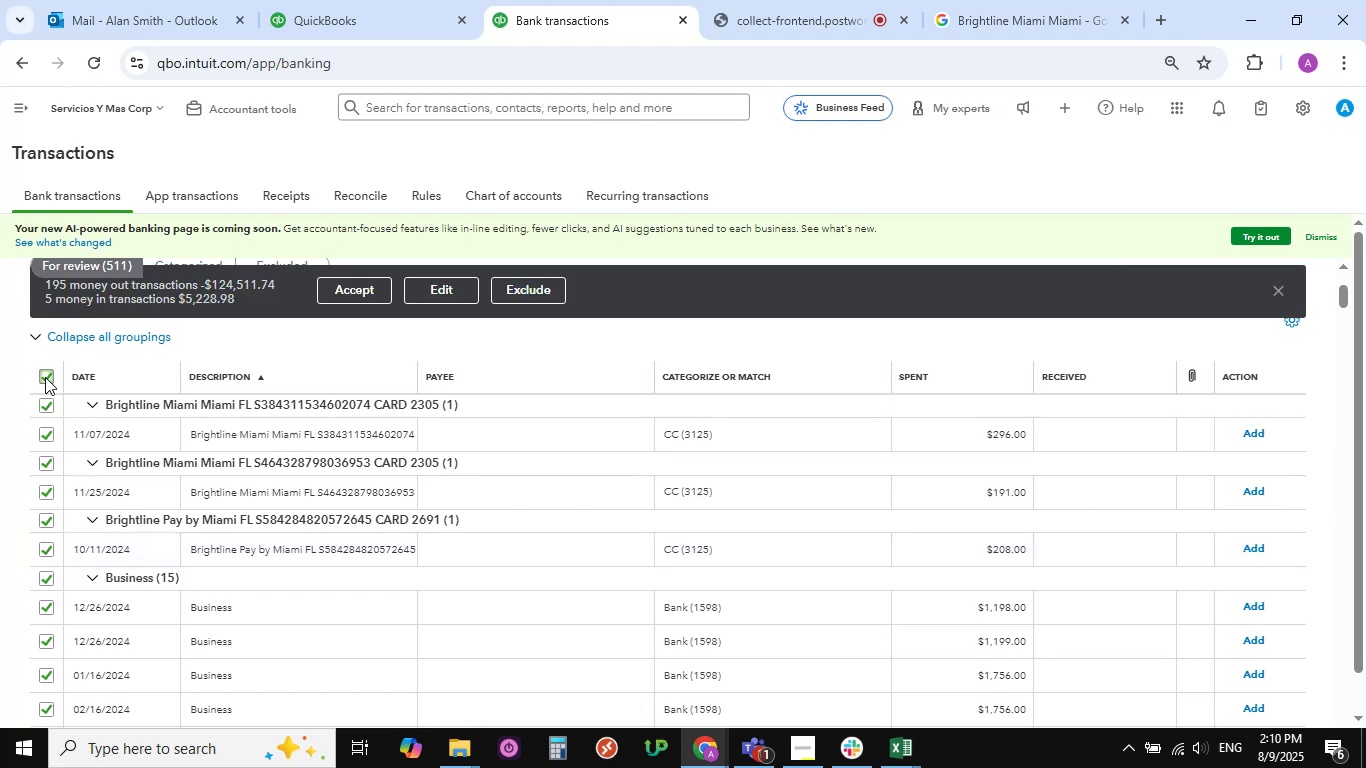 
left_click([45, 377])
 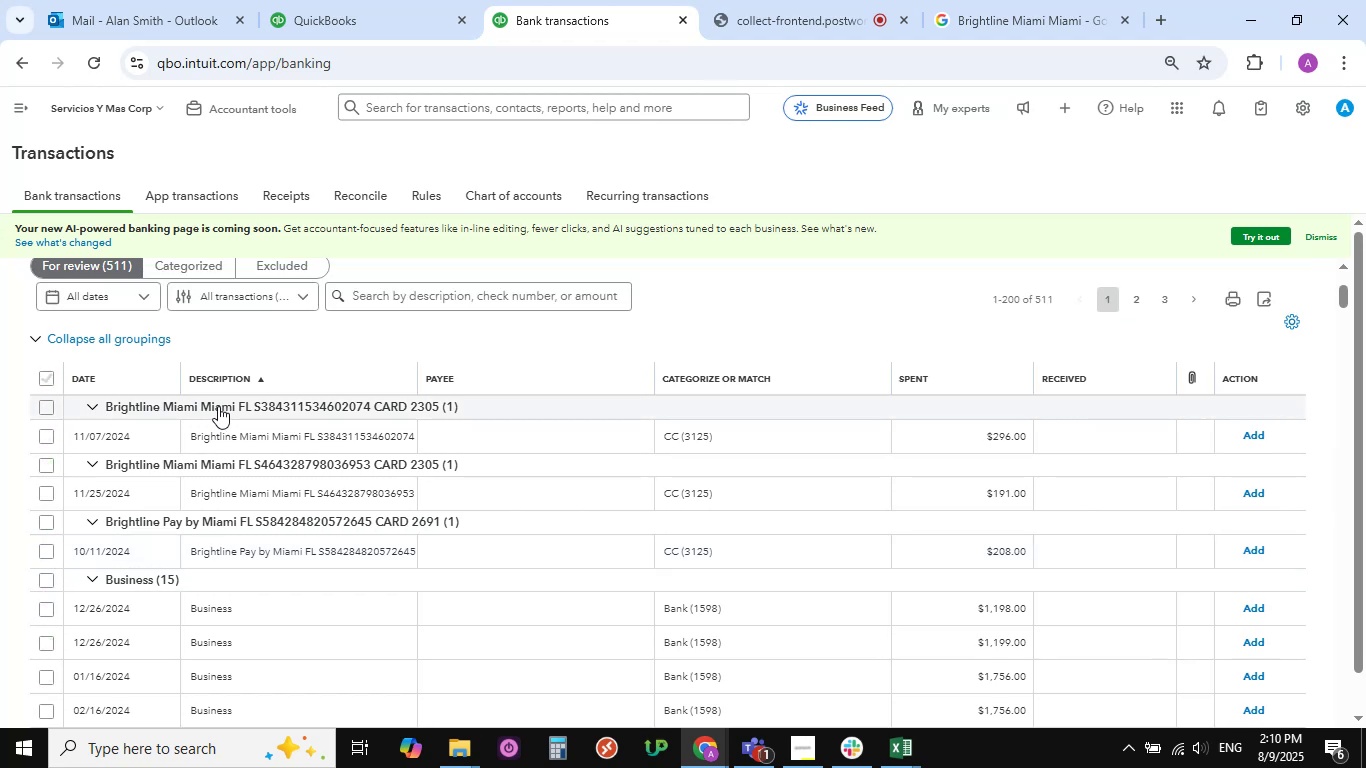 
wait(5.4)
 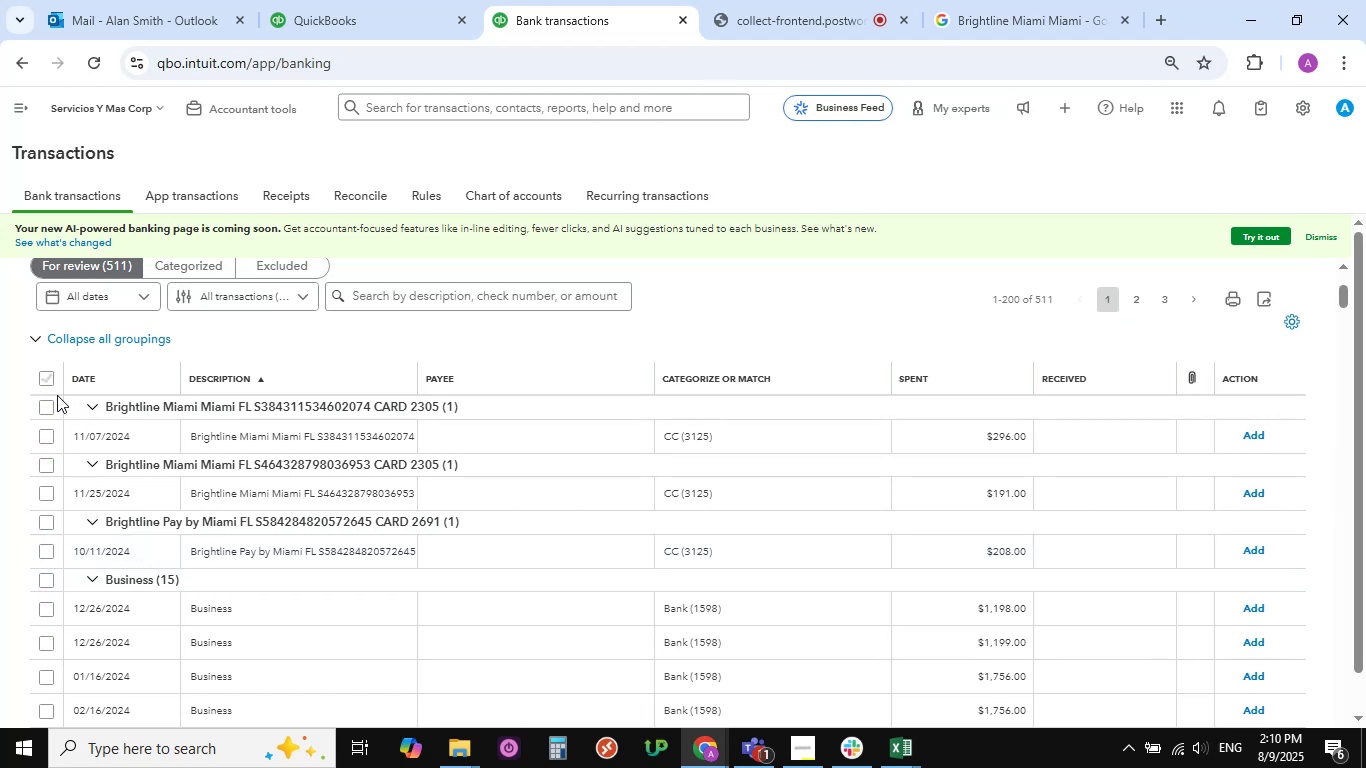 
left_click([229, 432])
 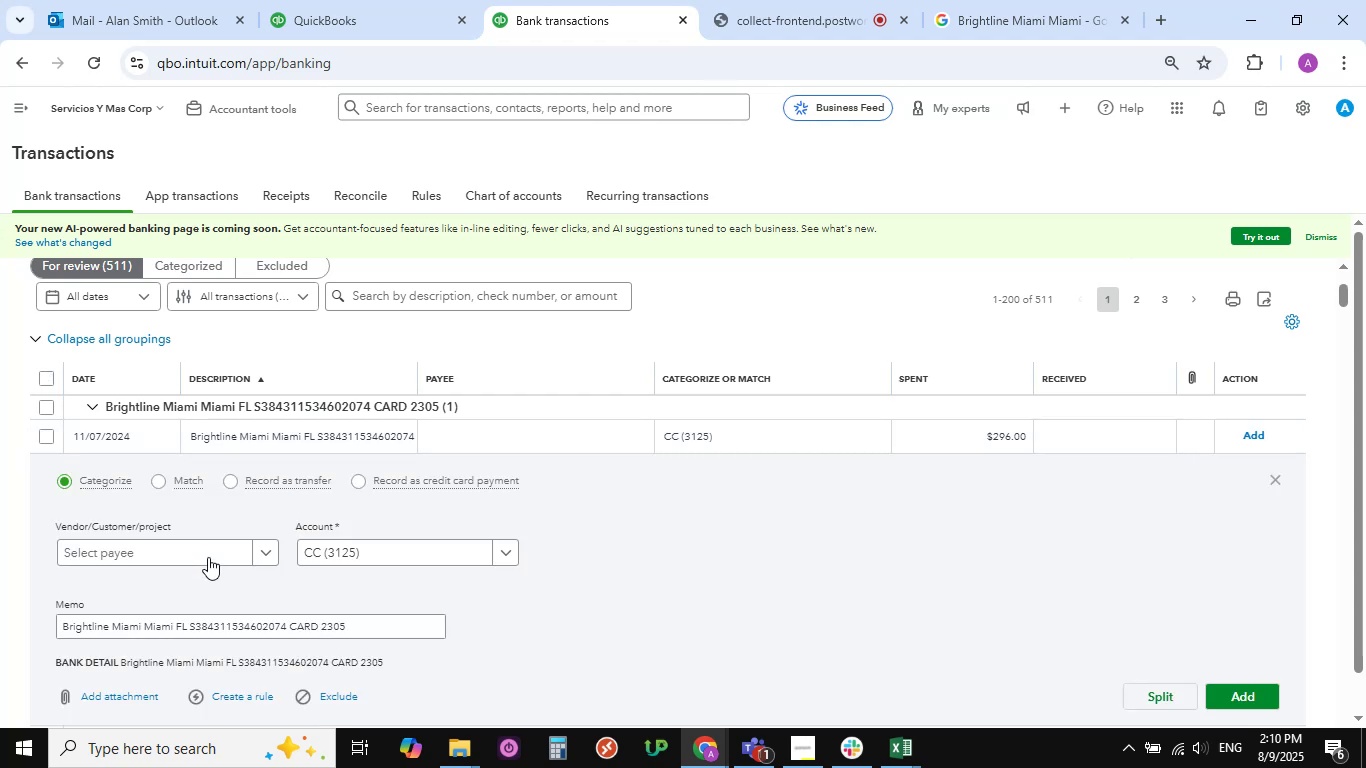 
scroll: coordinate [214, 611], scroll_direction: down, amount: 1.0
 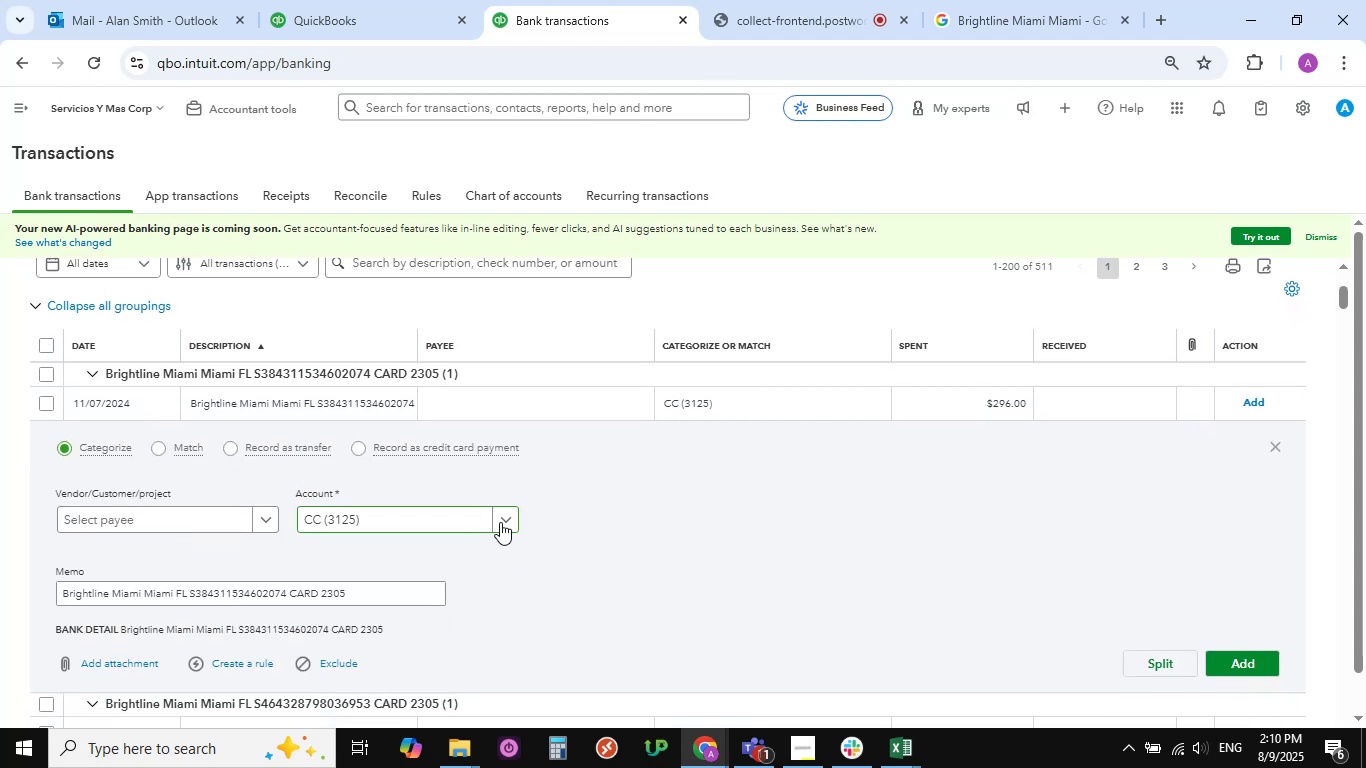 
left_click([506, 521])
 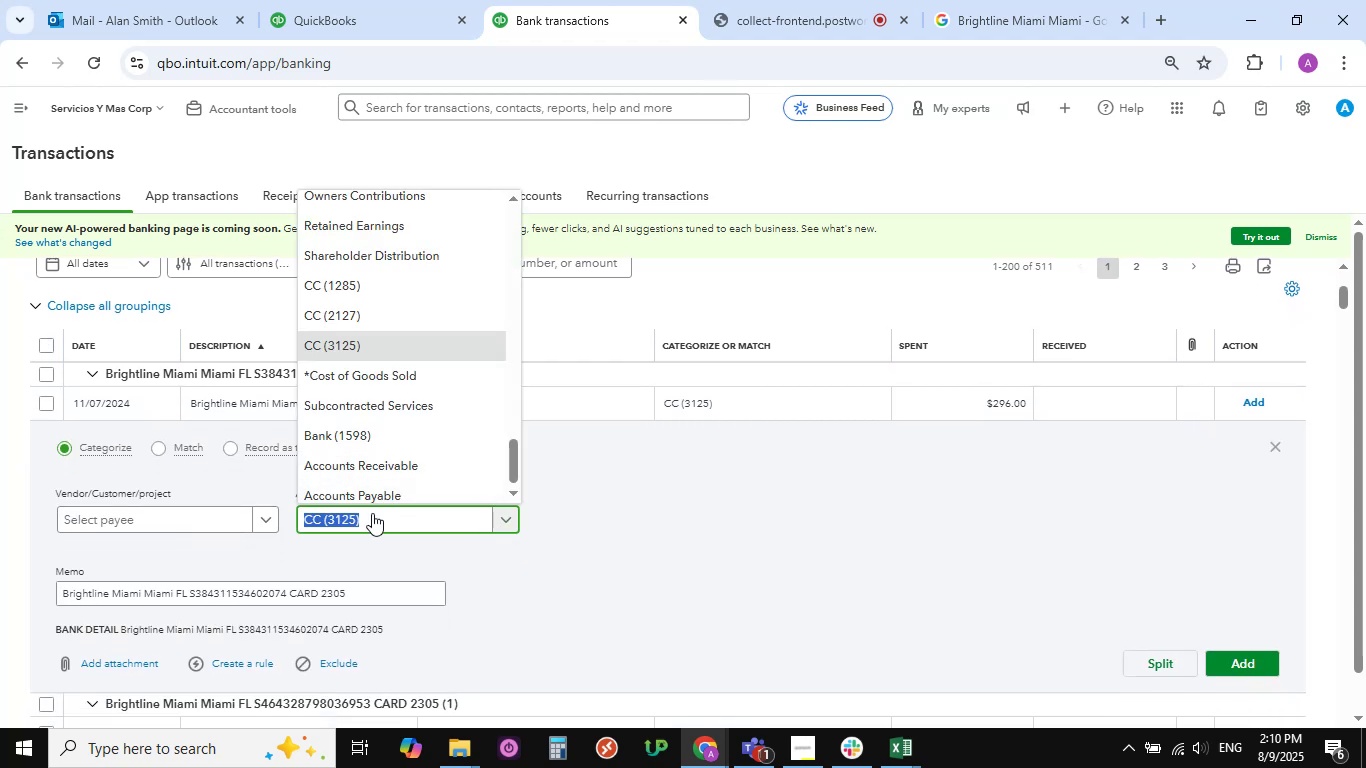 
key(Backspace)
type(trav)
 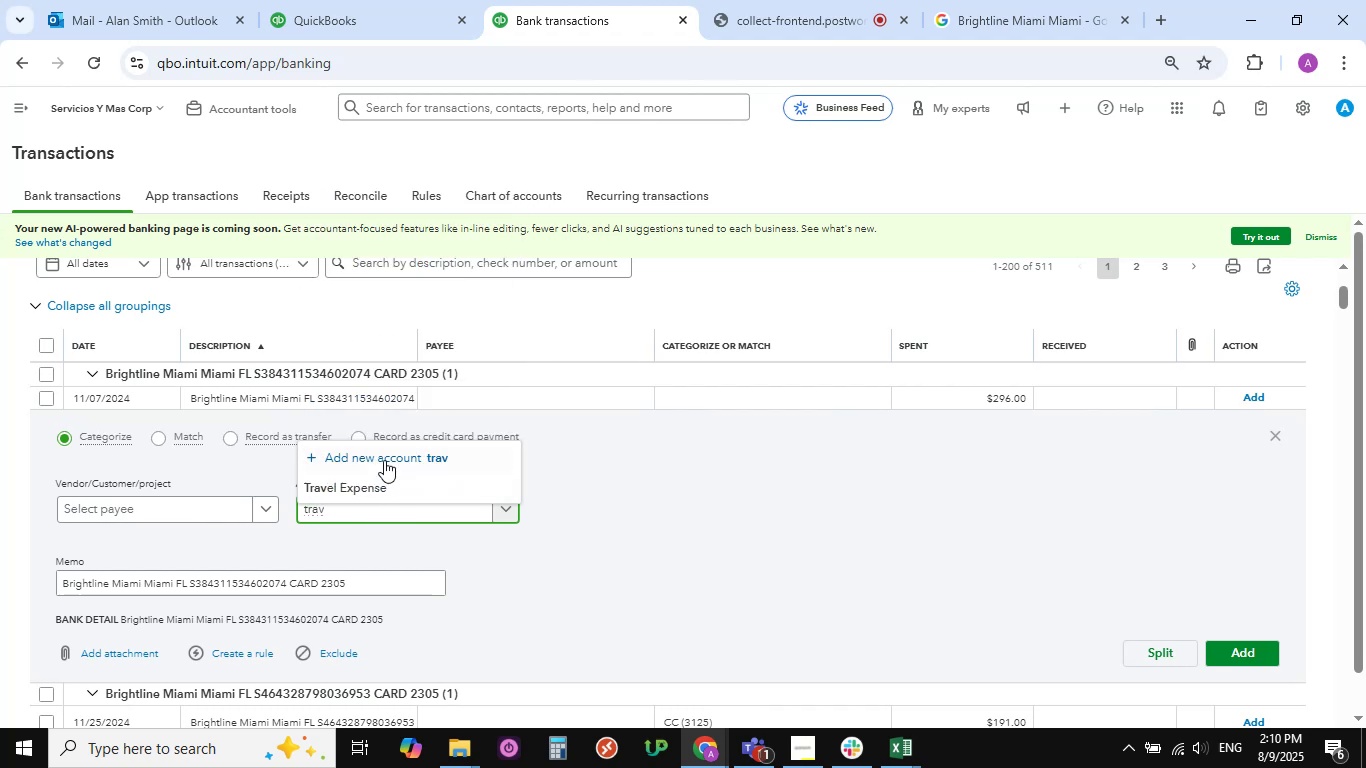 
left_click([385, 490])
 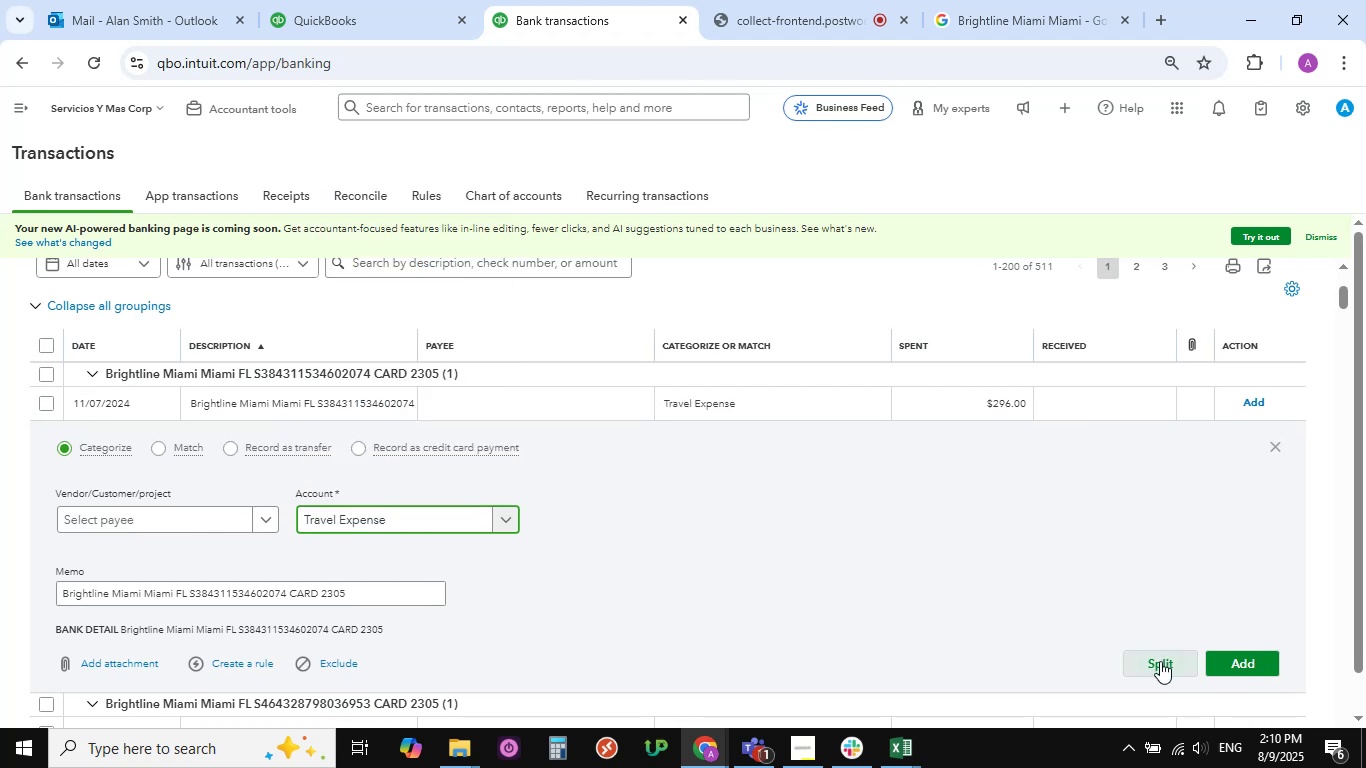 
left_click([1236, 667])
 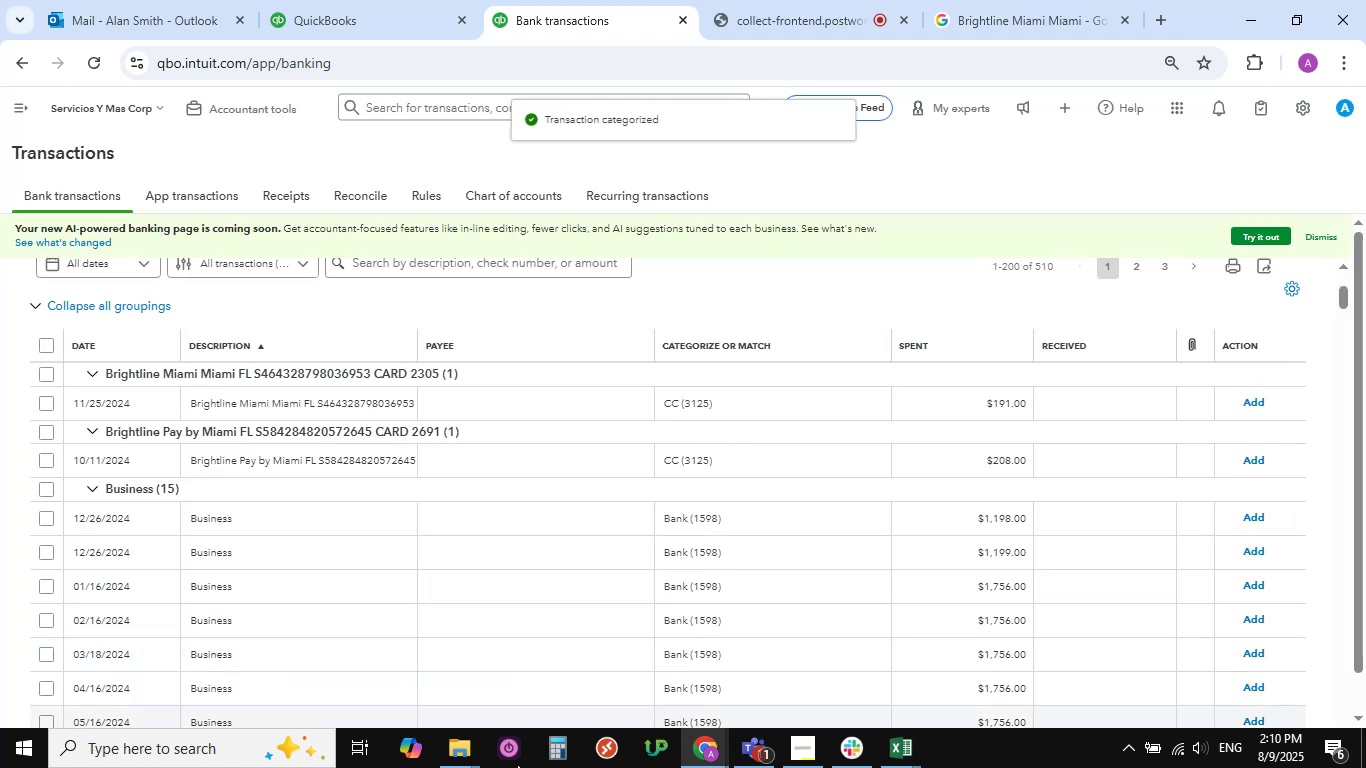 
wait(5.71)
 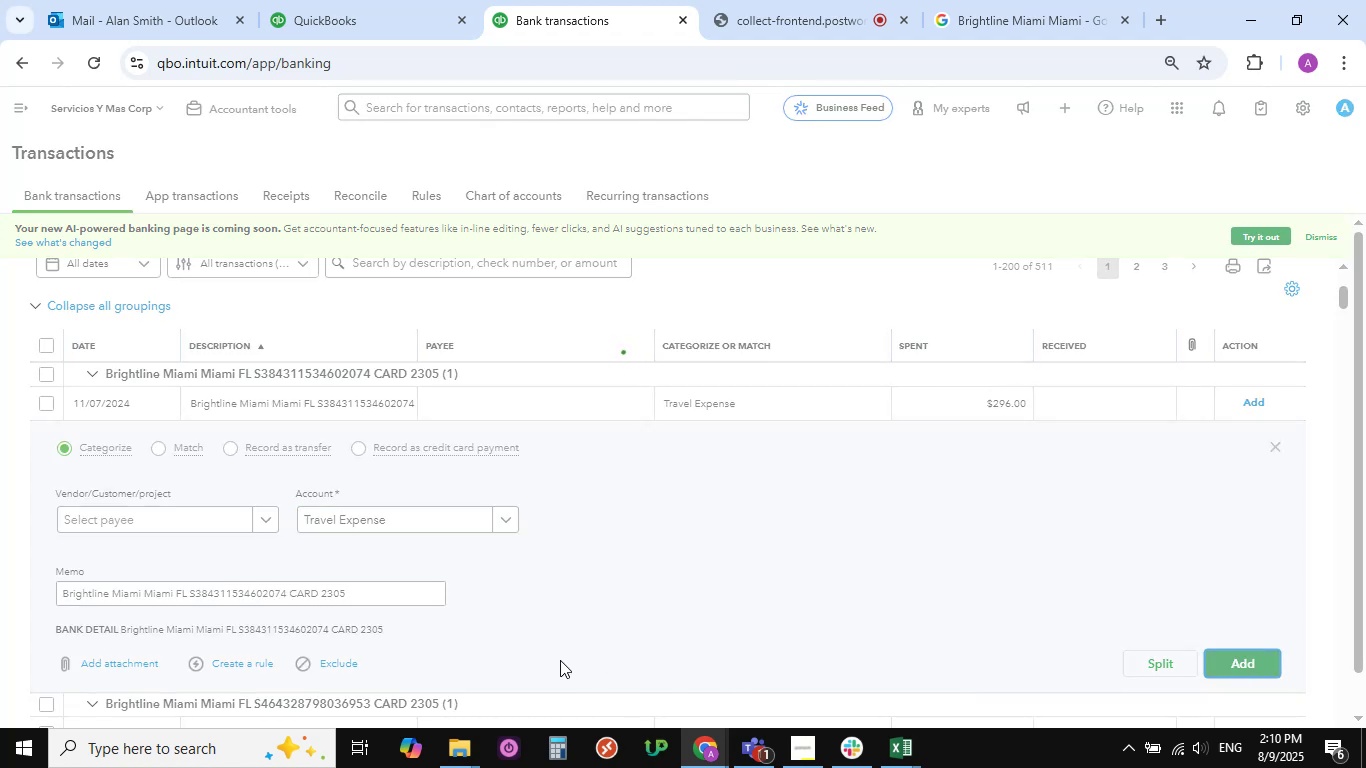 
left_click([808, 18])
 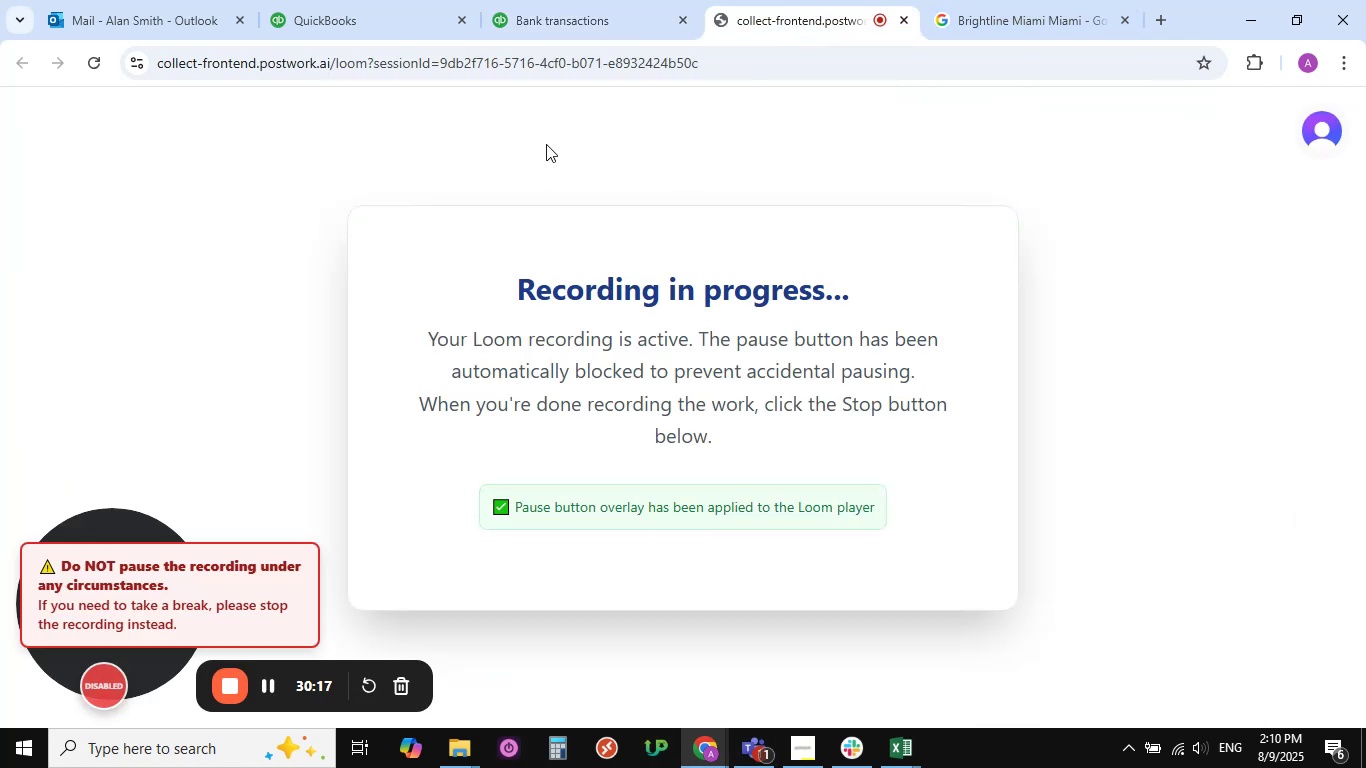 
left_click([571, 15])
 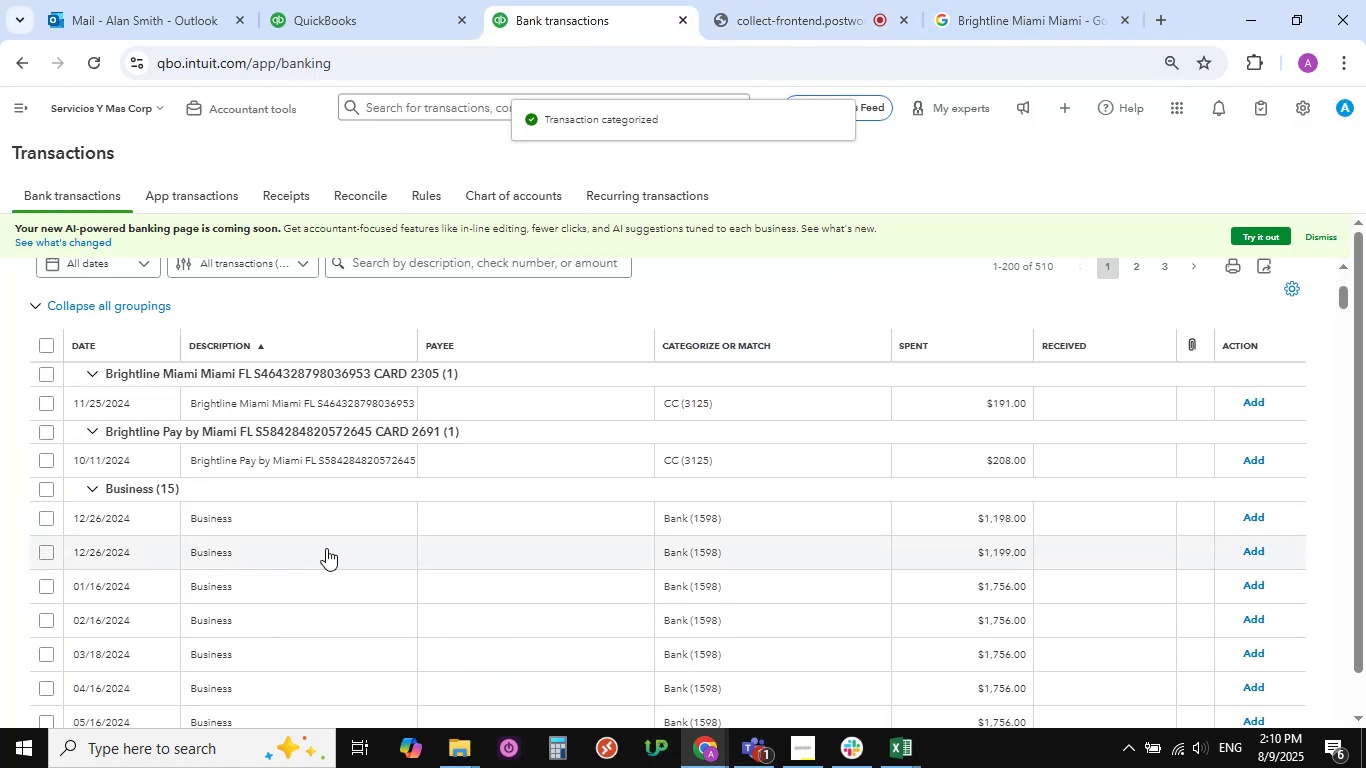 
scroll: coordinate [323, 526], scroll_direction: up, amount: 2.0
 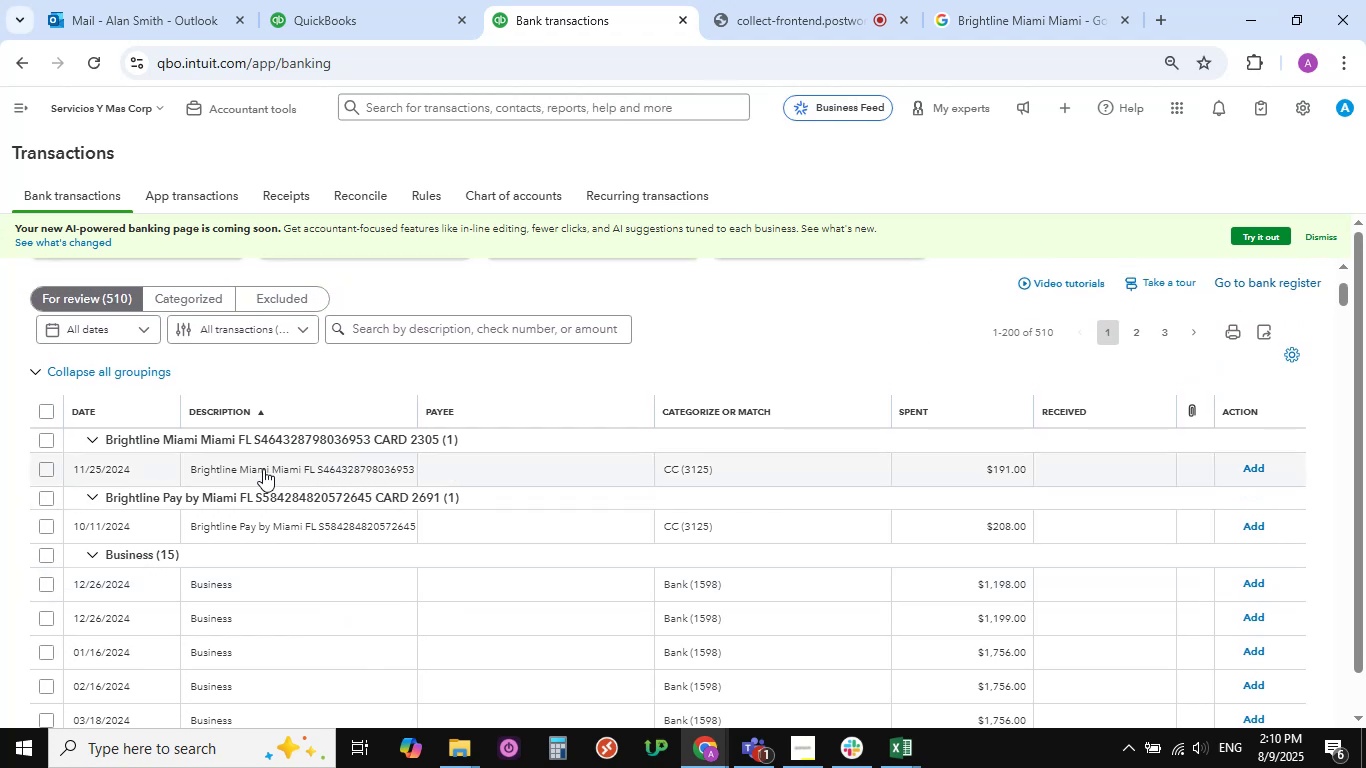 
left_click([263, 469])
 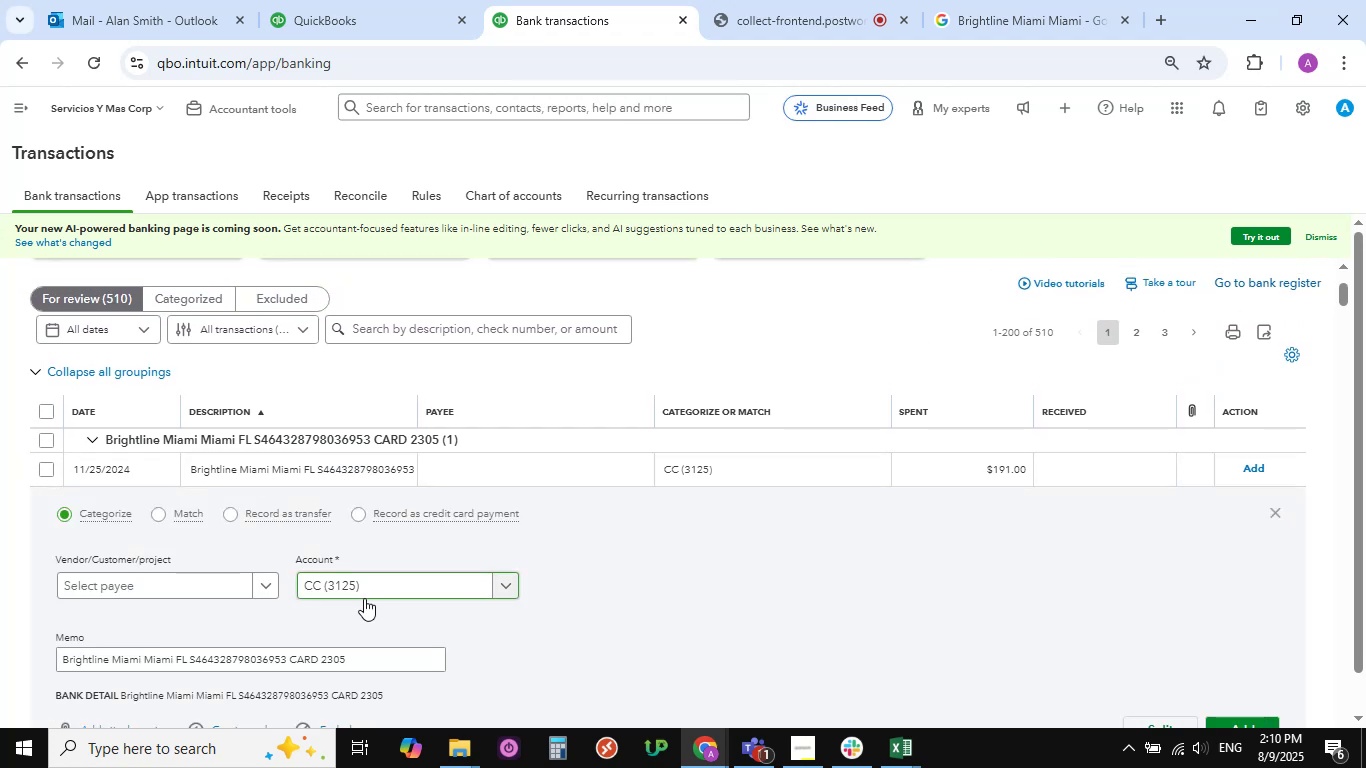 
wait(10.72)
 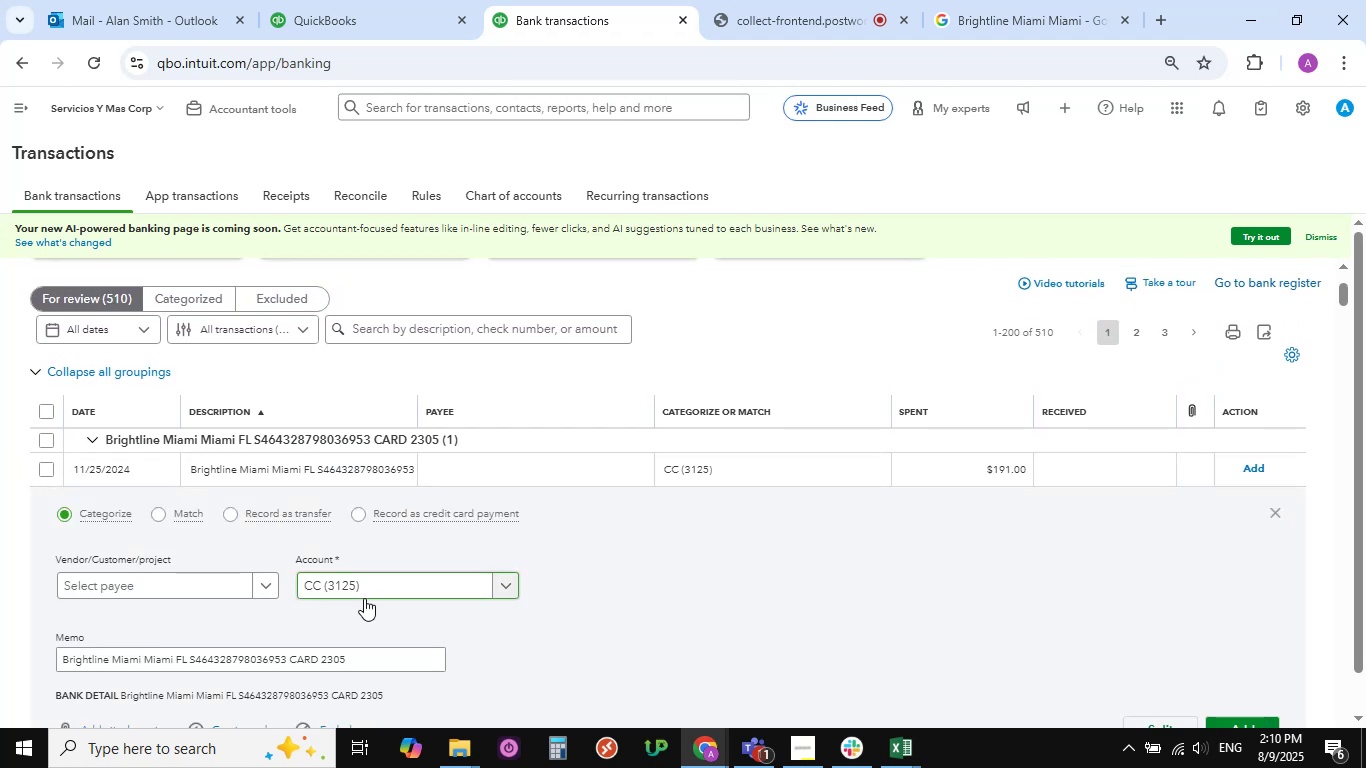 
left_click([507, 581])
 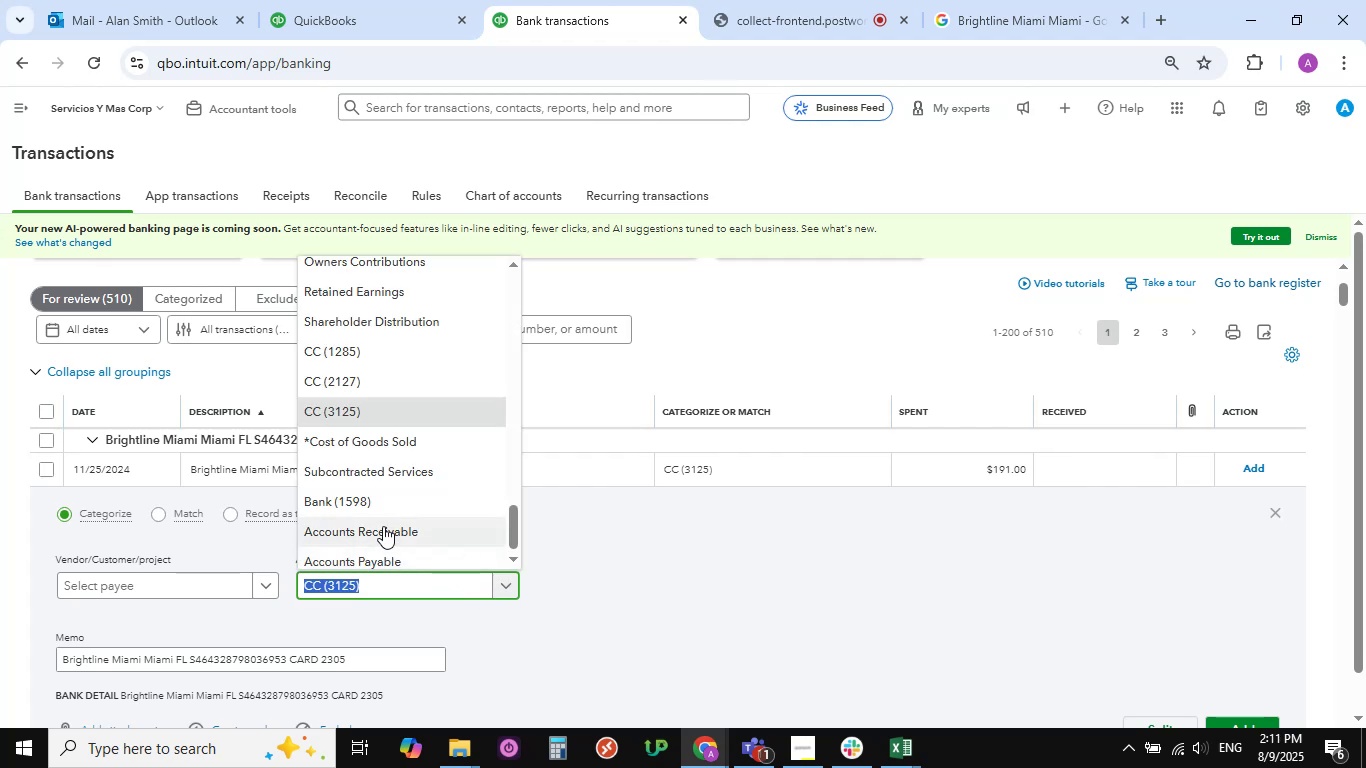 
scroll: coordinate [383, 526], scroll_direction: down, amount: 1.0
 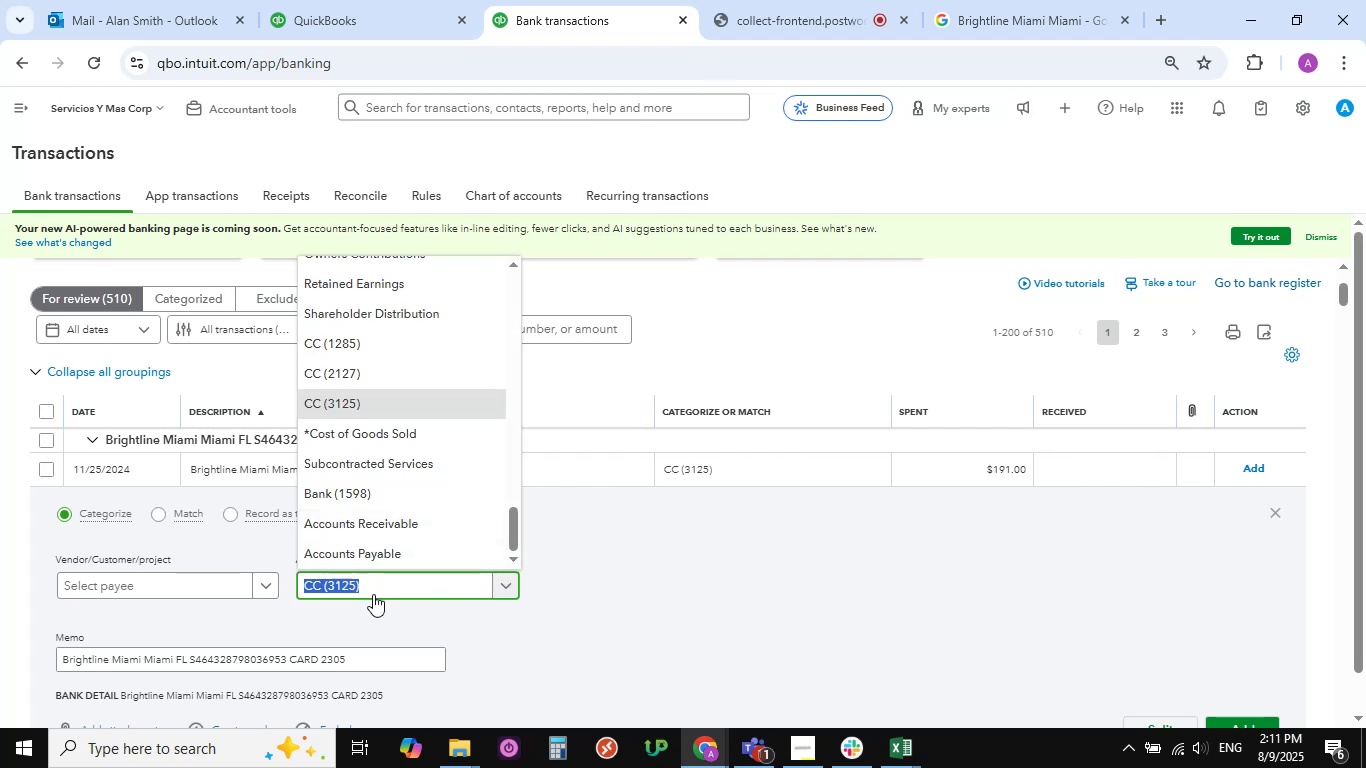 
key(Backspace)
 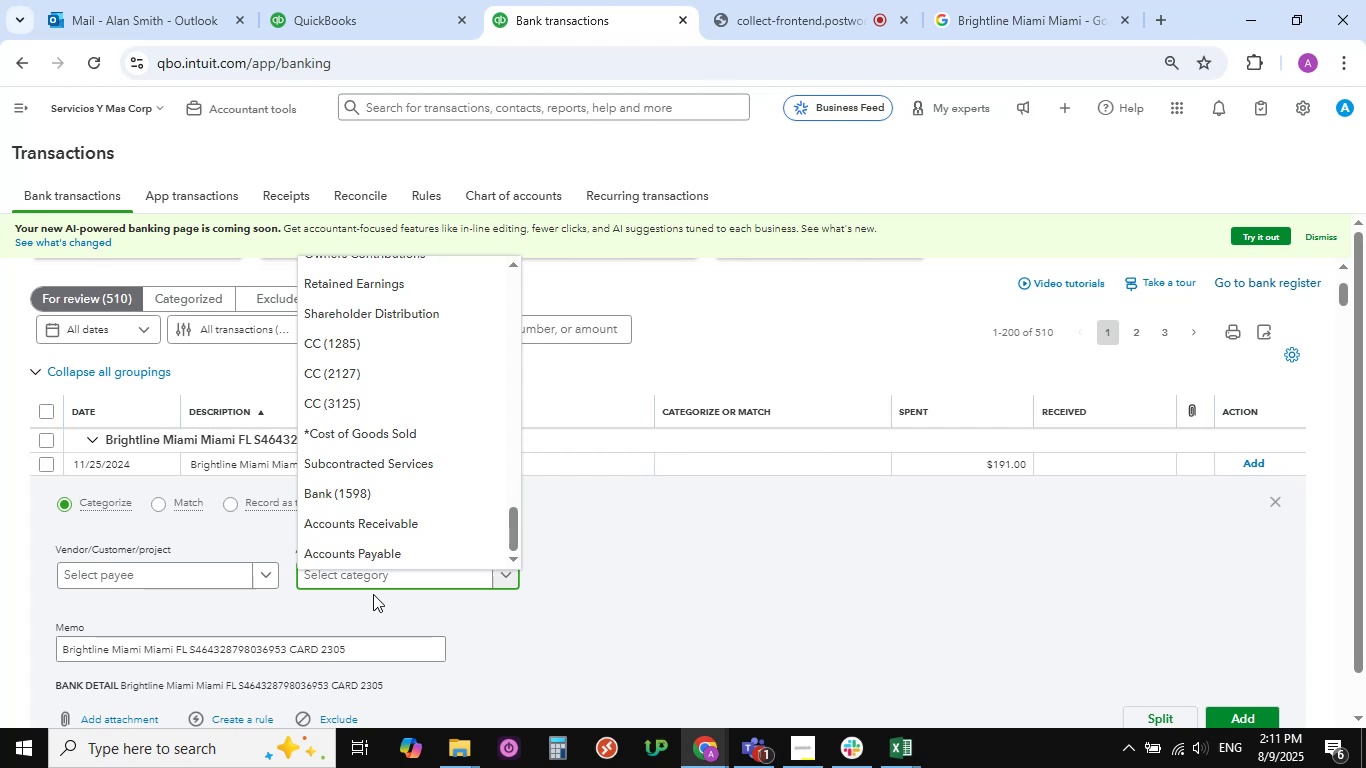 
type(tra)
 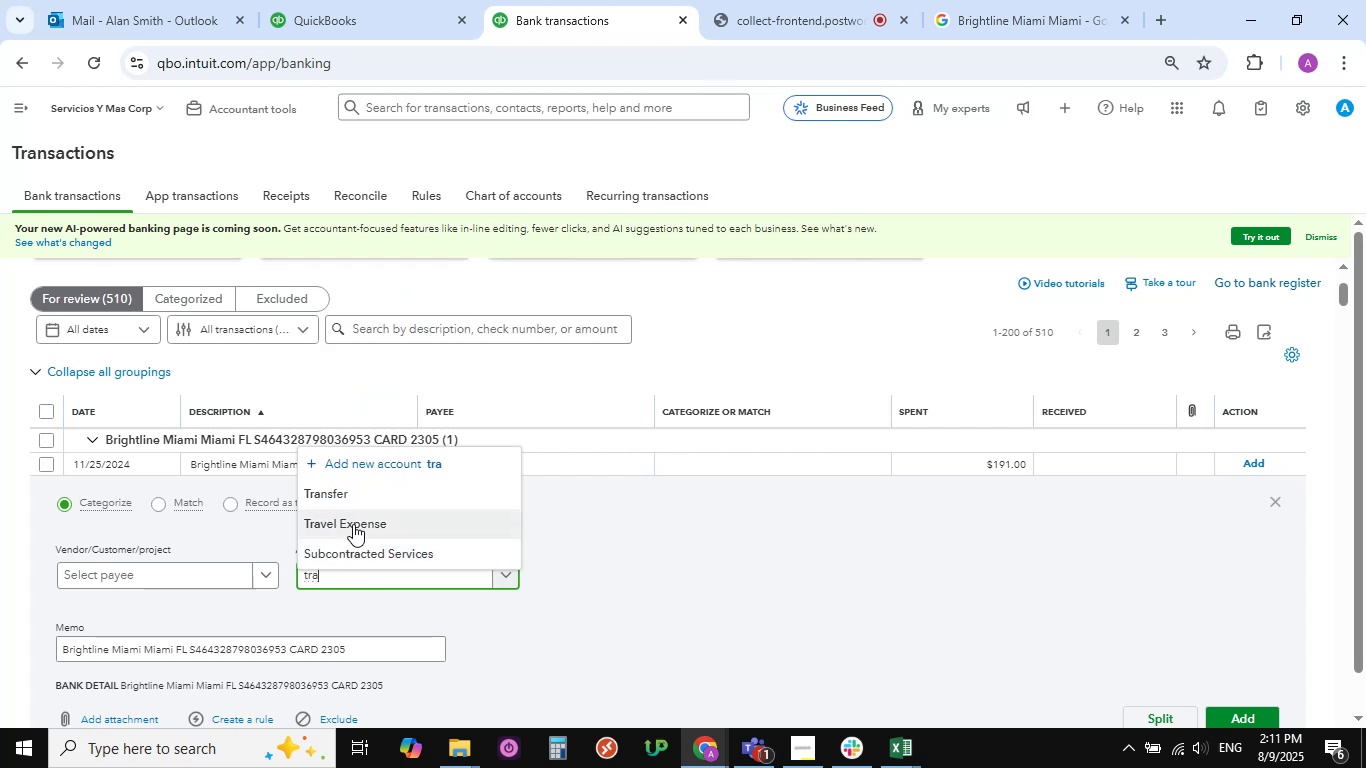 
scroll: coordinate [346, 651], scroll_direction: down, amount: 3.0
 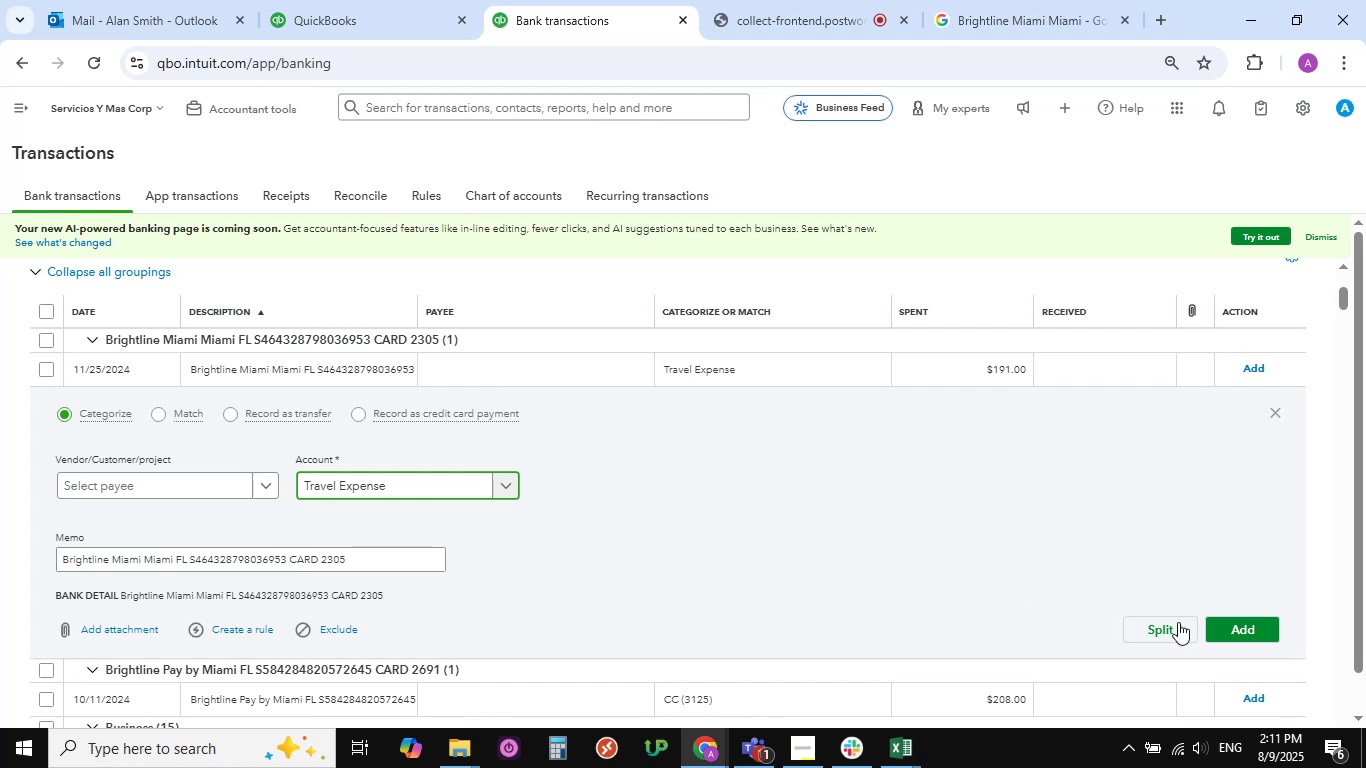 
left_click([1231, 634])
 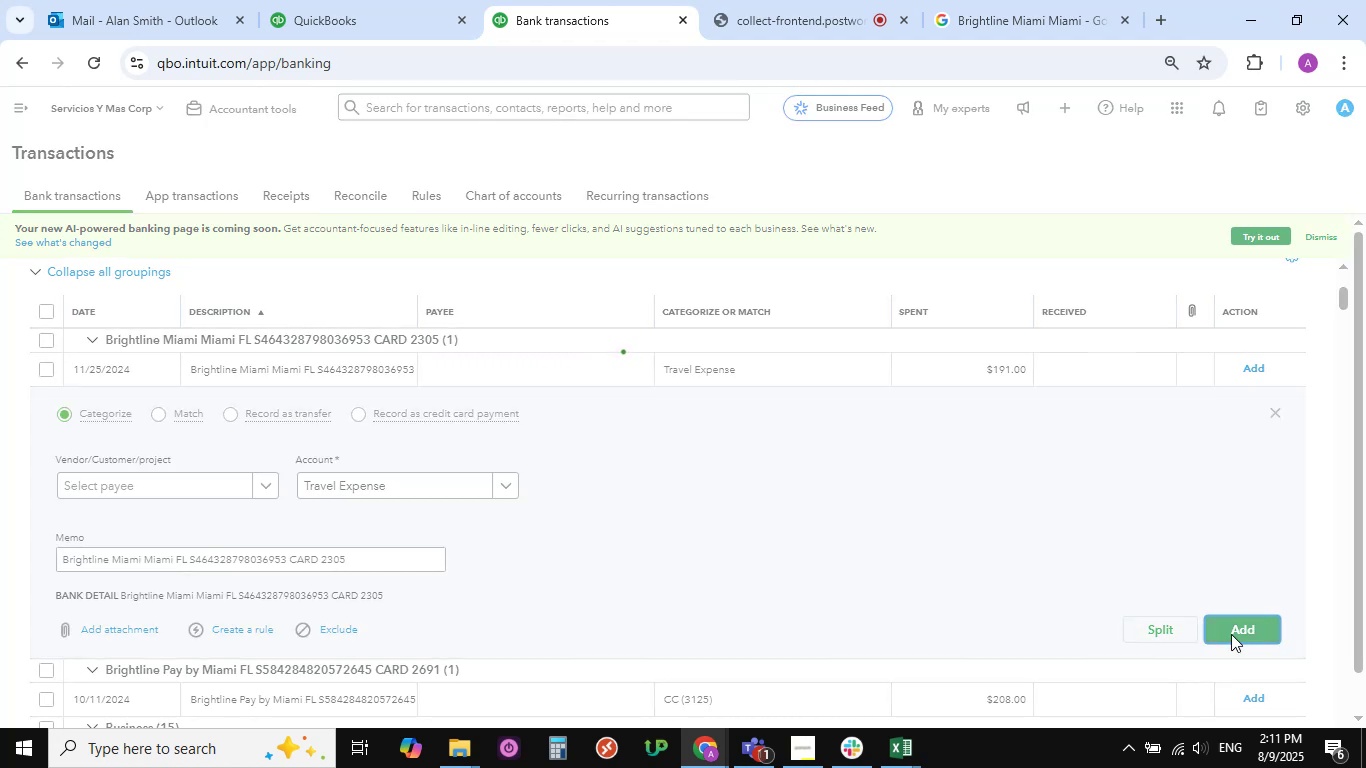 
wait(8.25)
 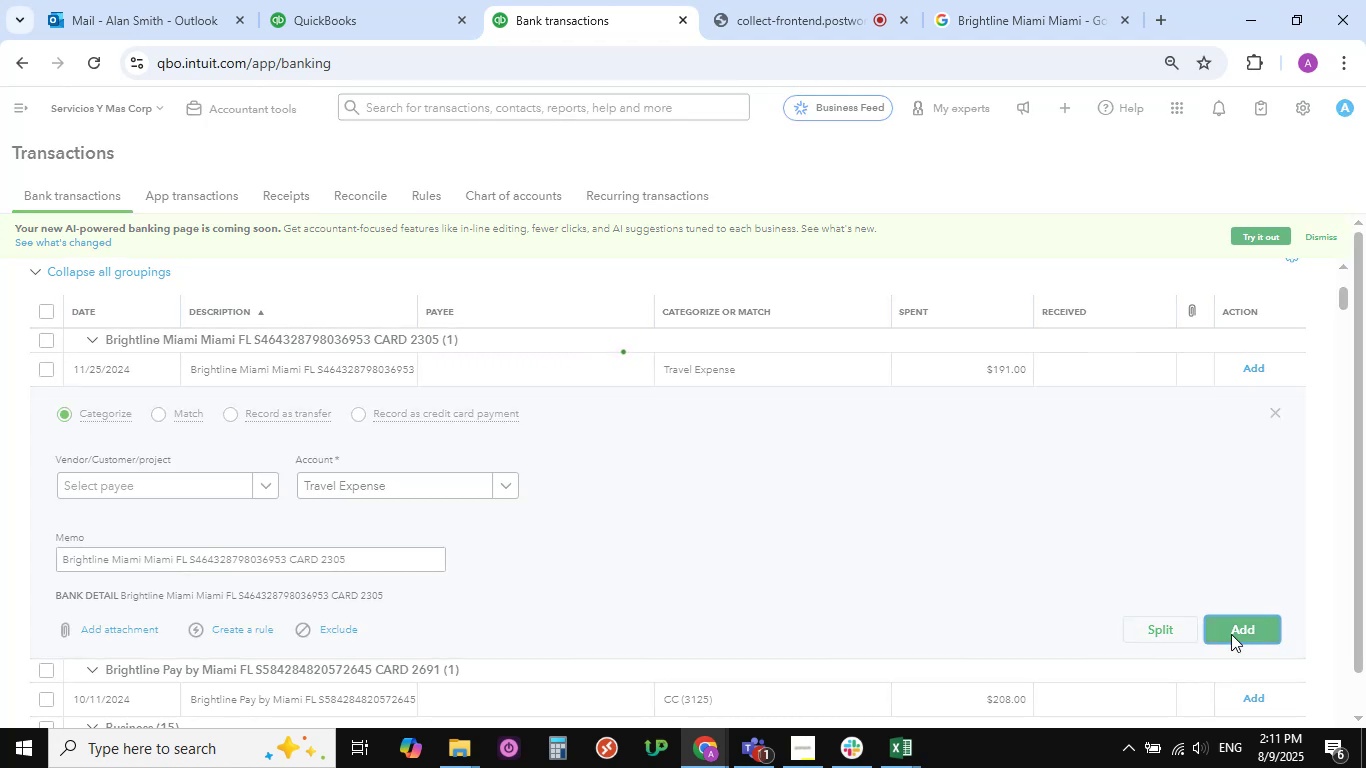 
left_click([240, 367])
 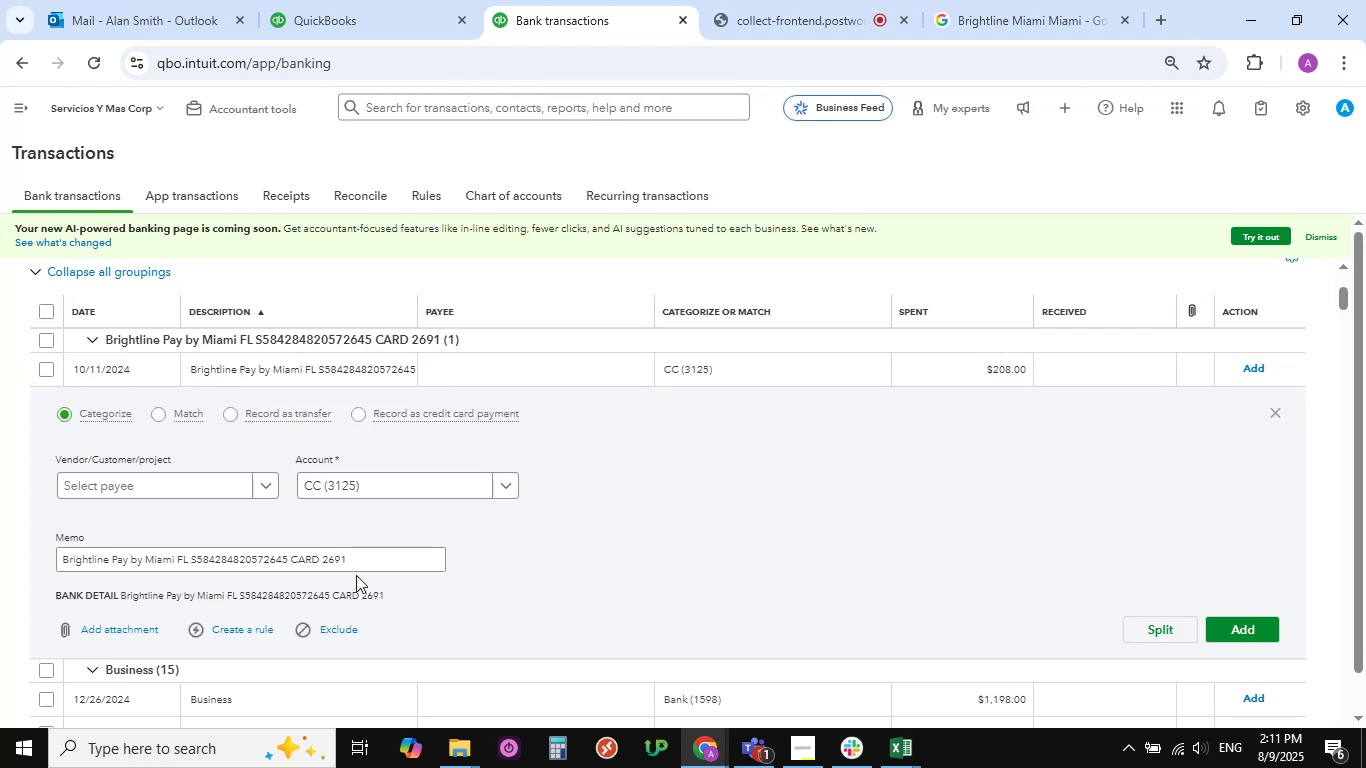 
left_click([509, 485])
 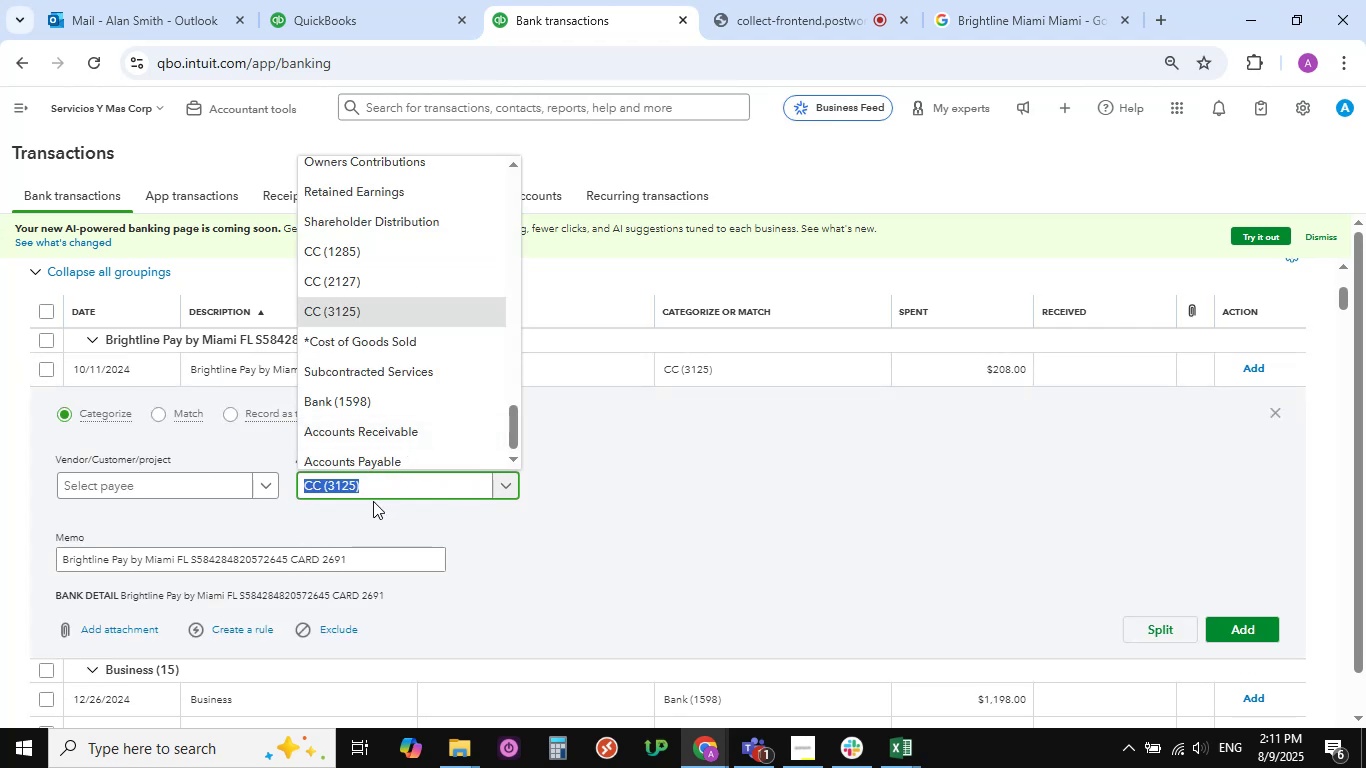 
key(Backspace)
type(tr)
 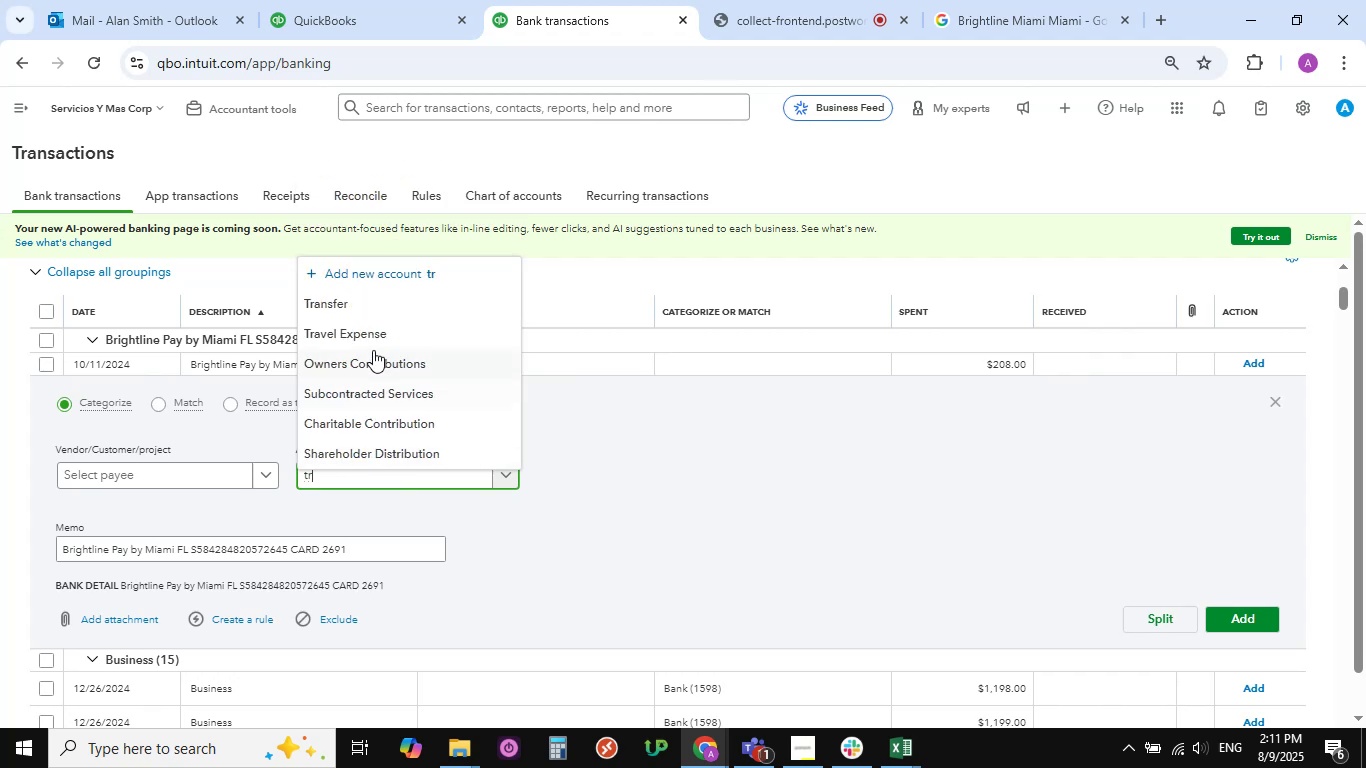 
left_click([373, 337])
 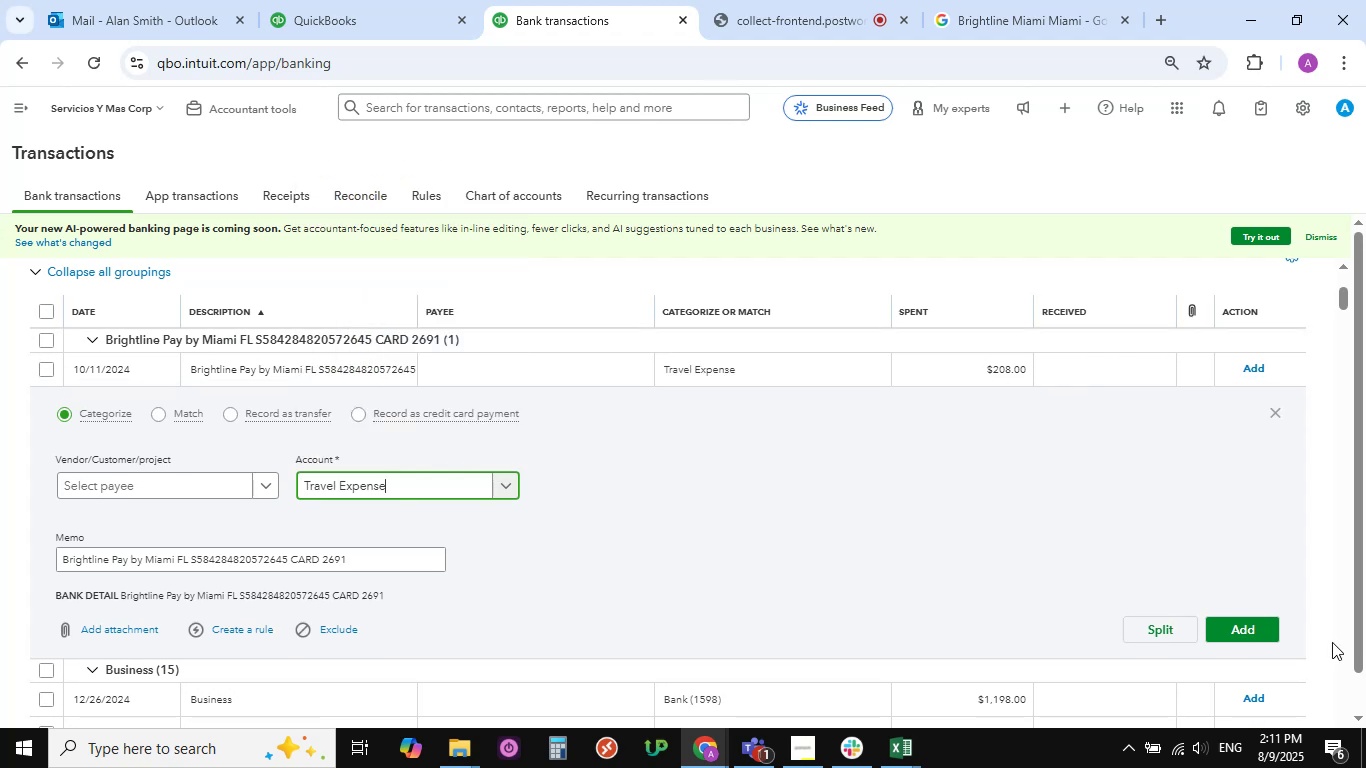 
left_click([1250, 634])
 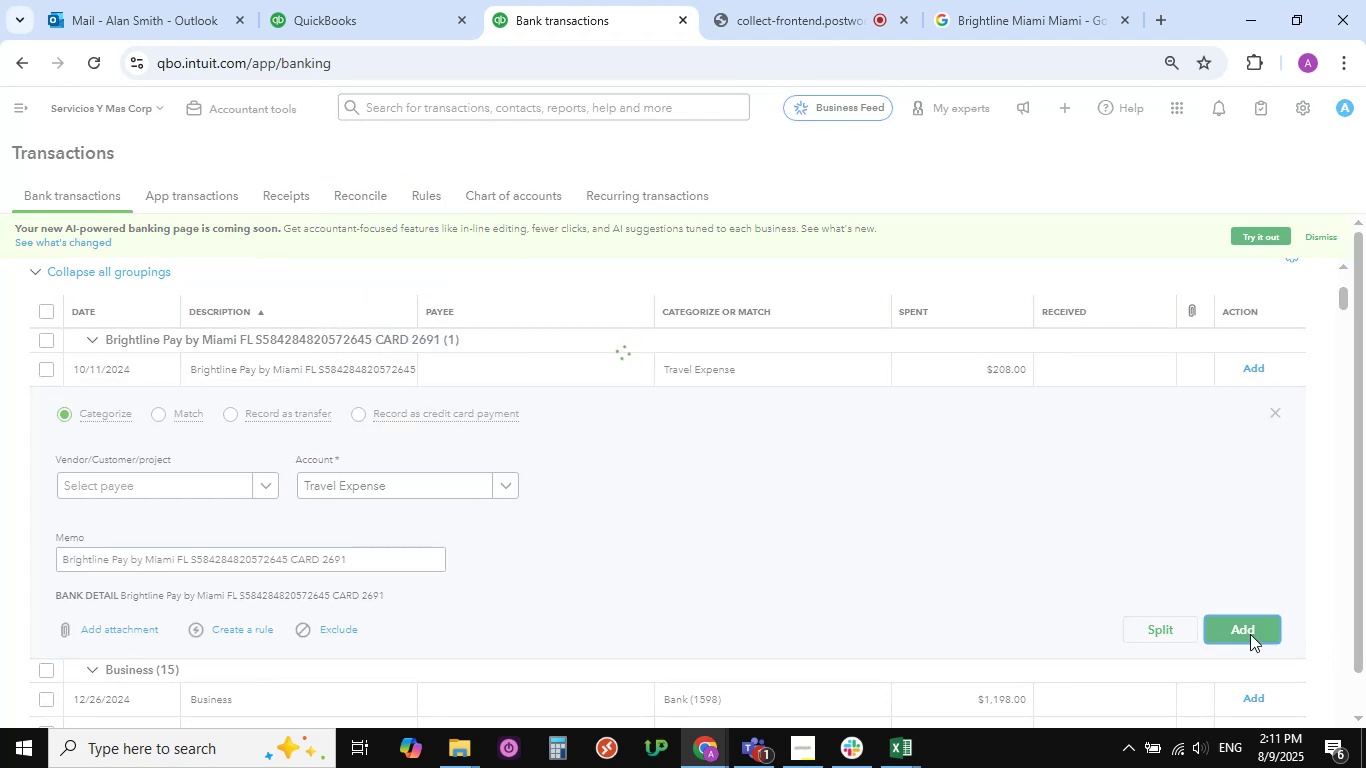 
scroll: coordinate [263, 501], scroll_direction: up, amount: 1.0
 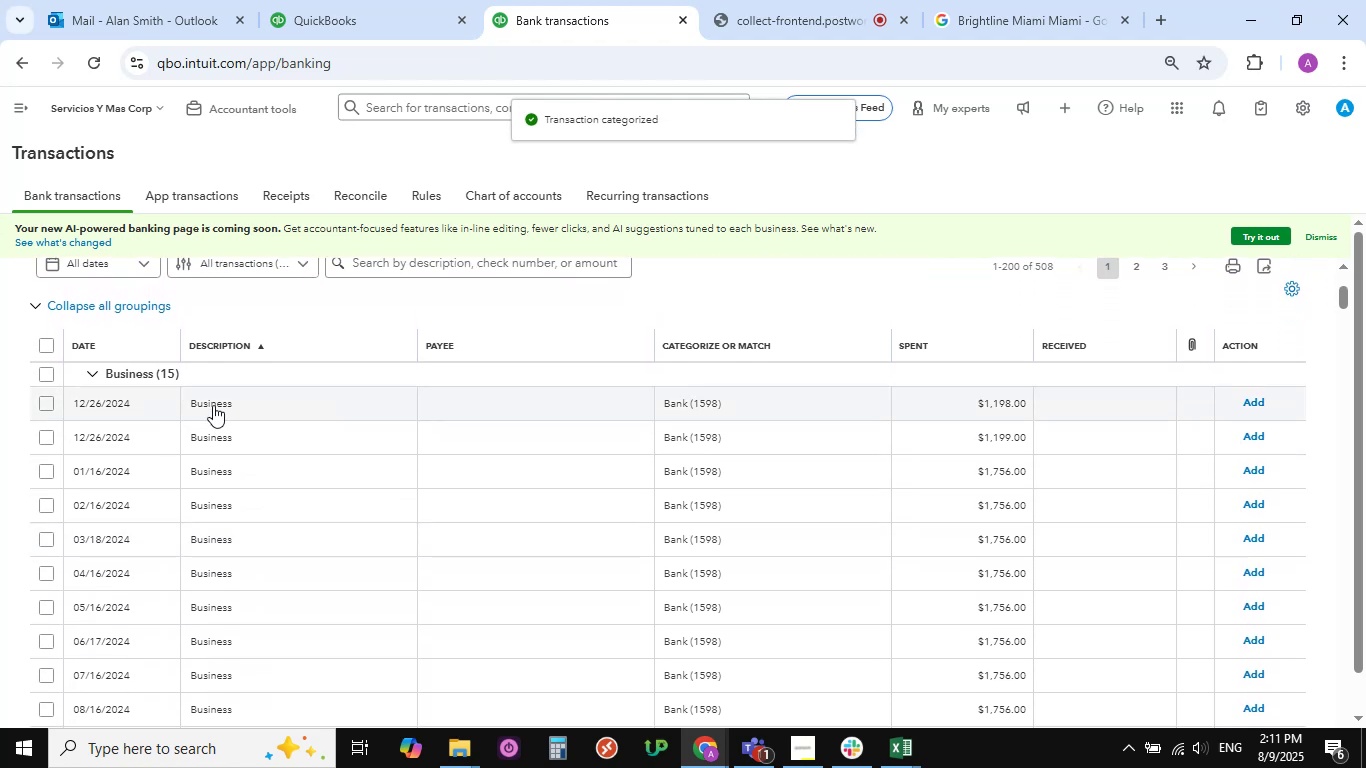 
left_click([213, 405])
 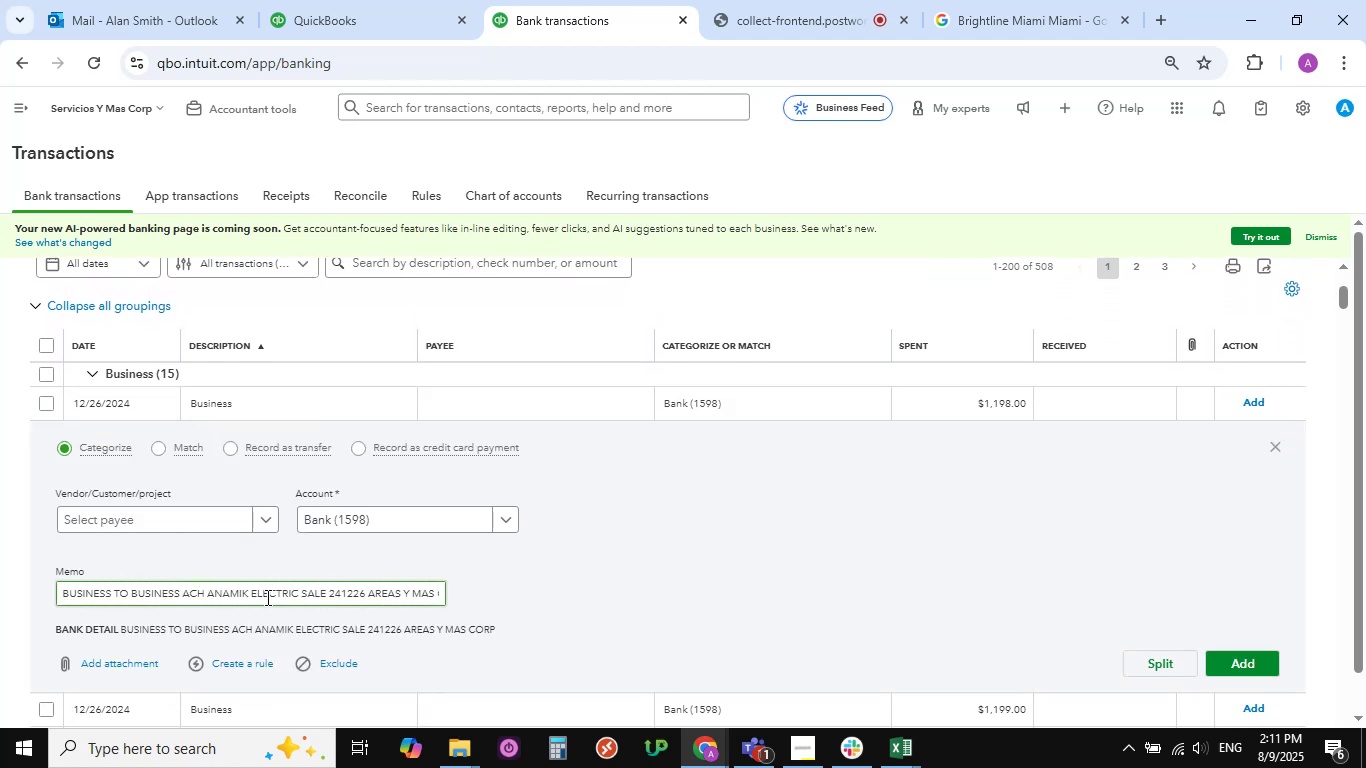 
wait(6.03)
 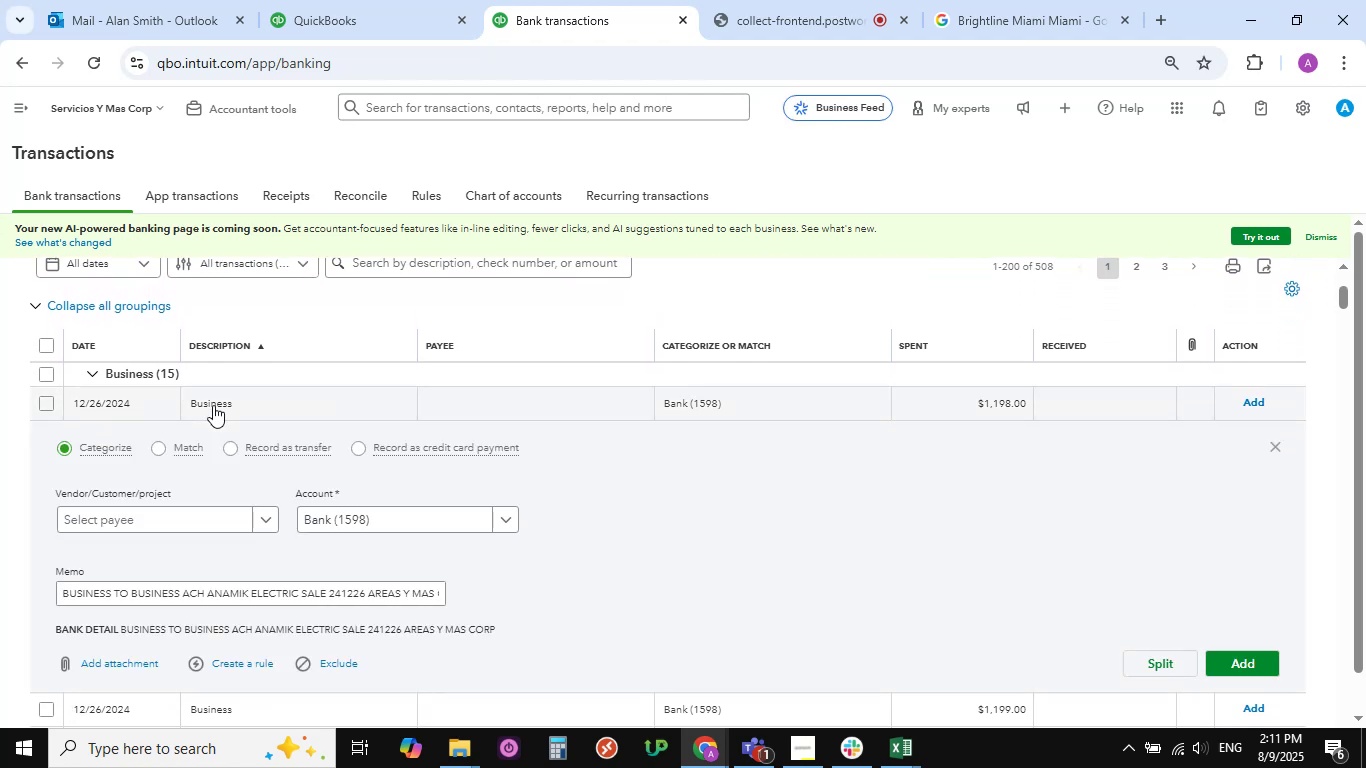 
left_click_drag(start_coordinate=[325, 592], to_coordinate=[61, 595])
 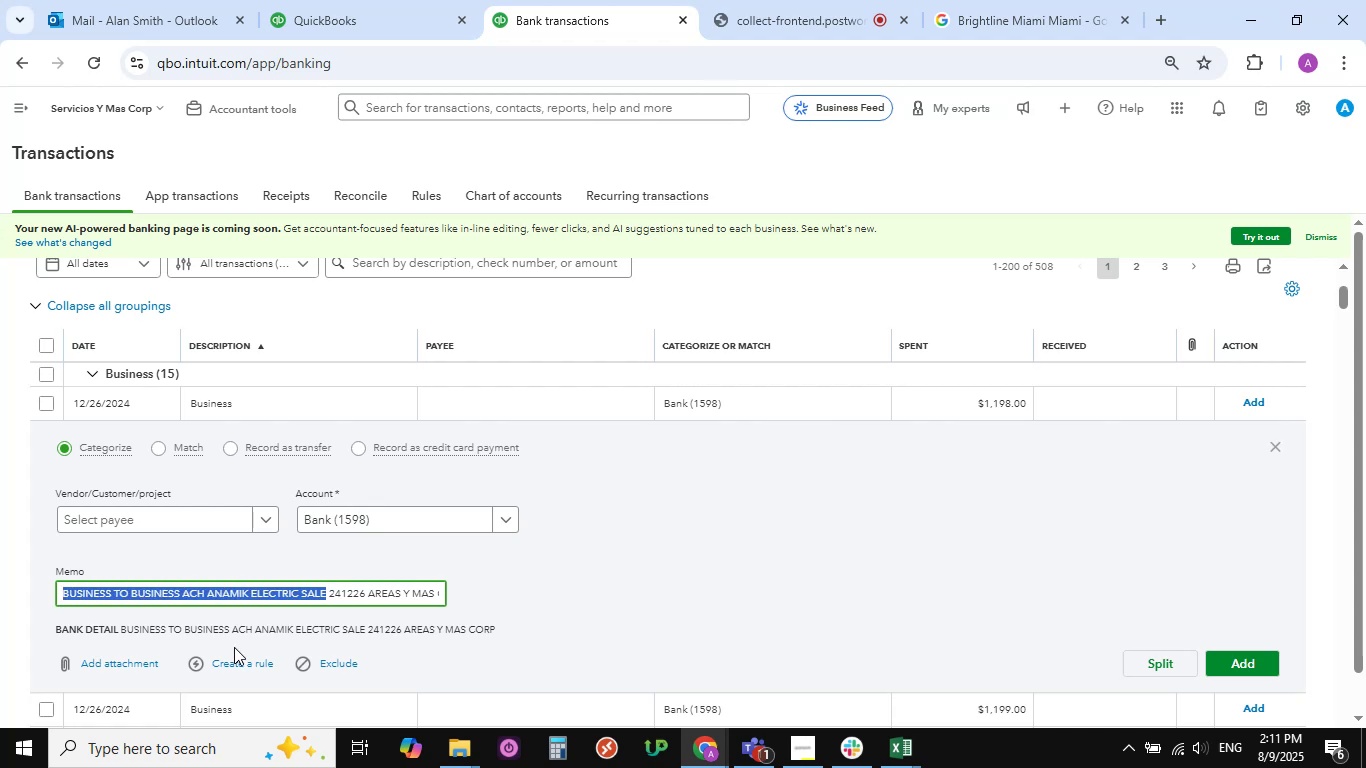 
key(Control+C)
 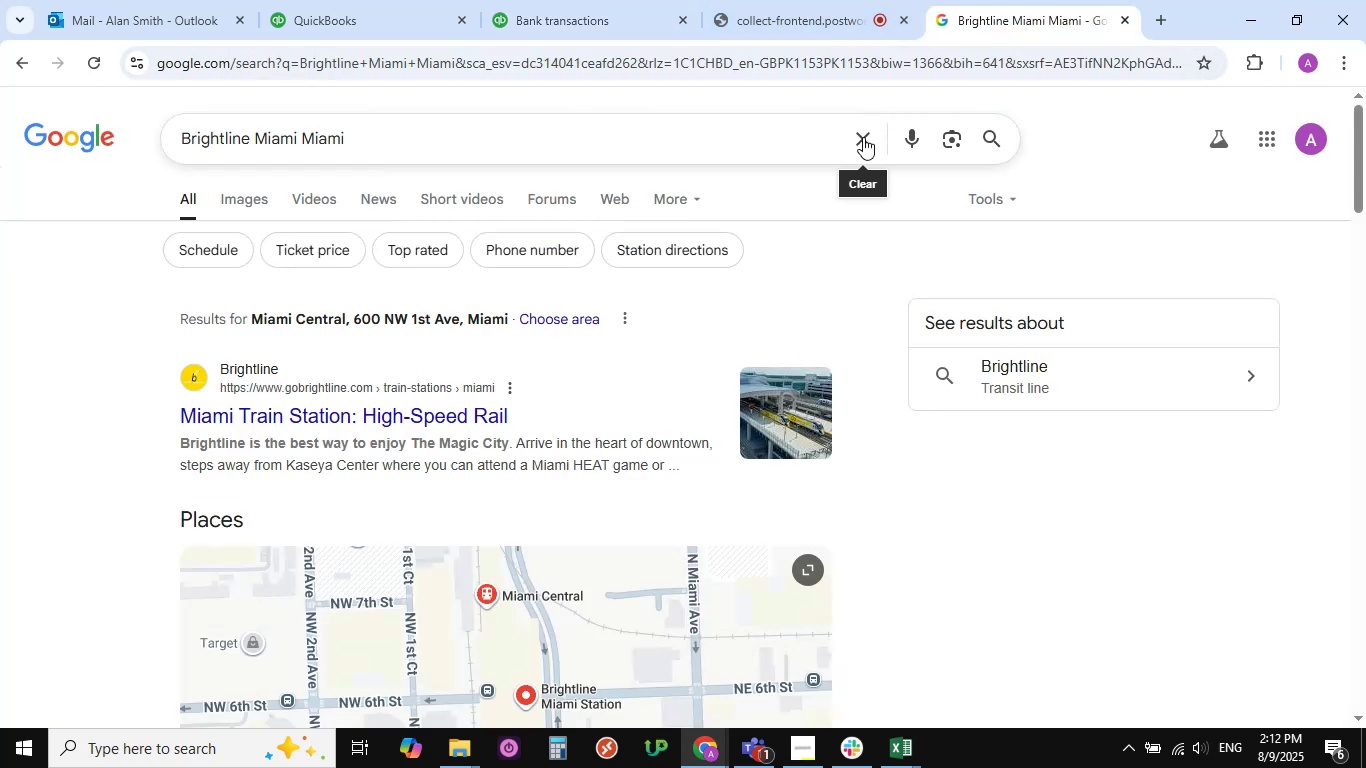 
left_click([740, 144])
 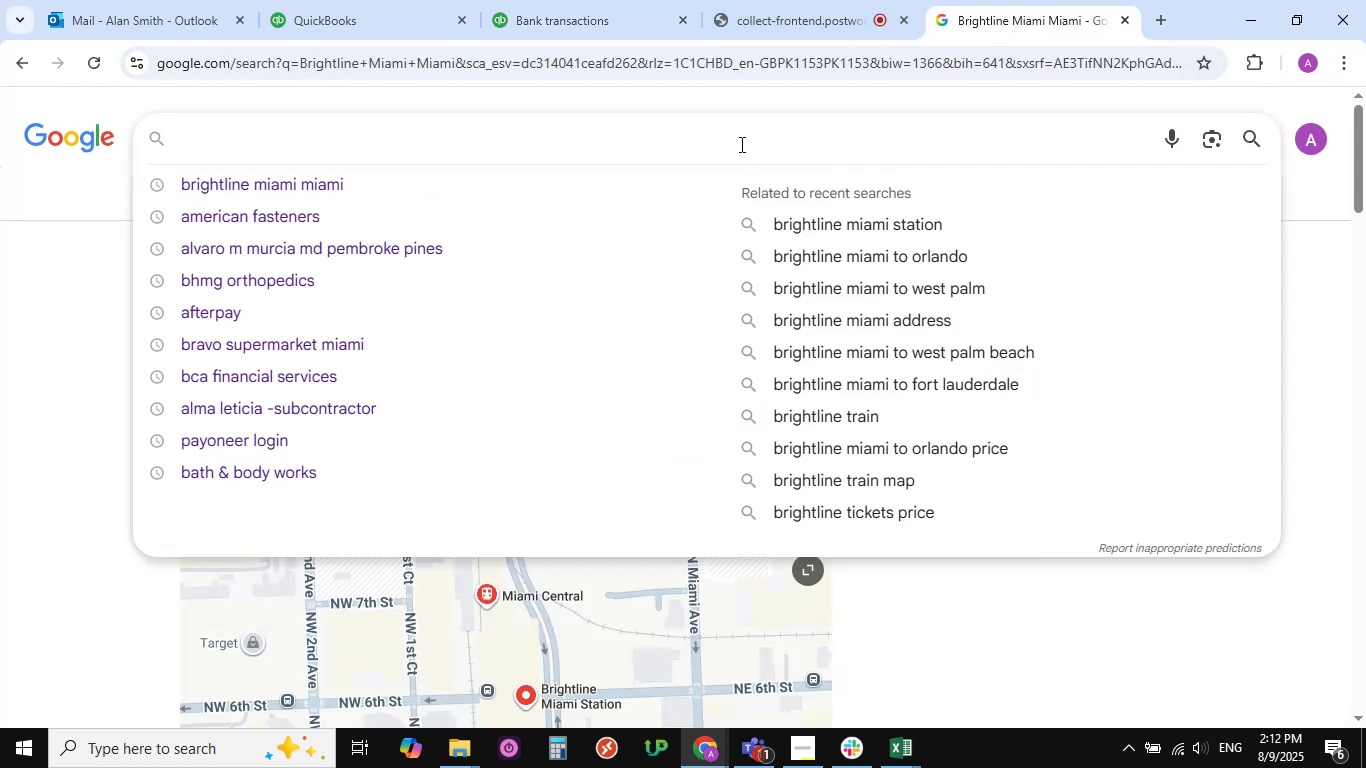 
key(Control+V)
 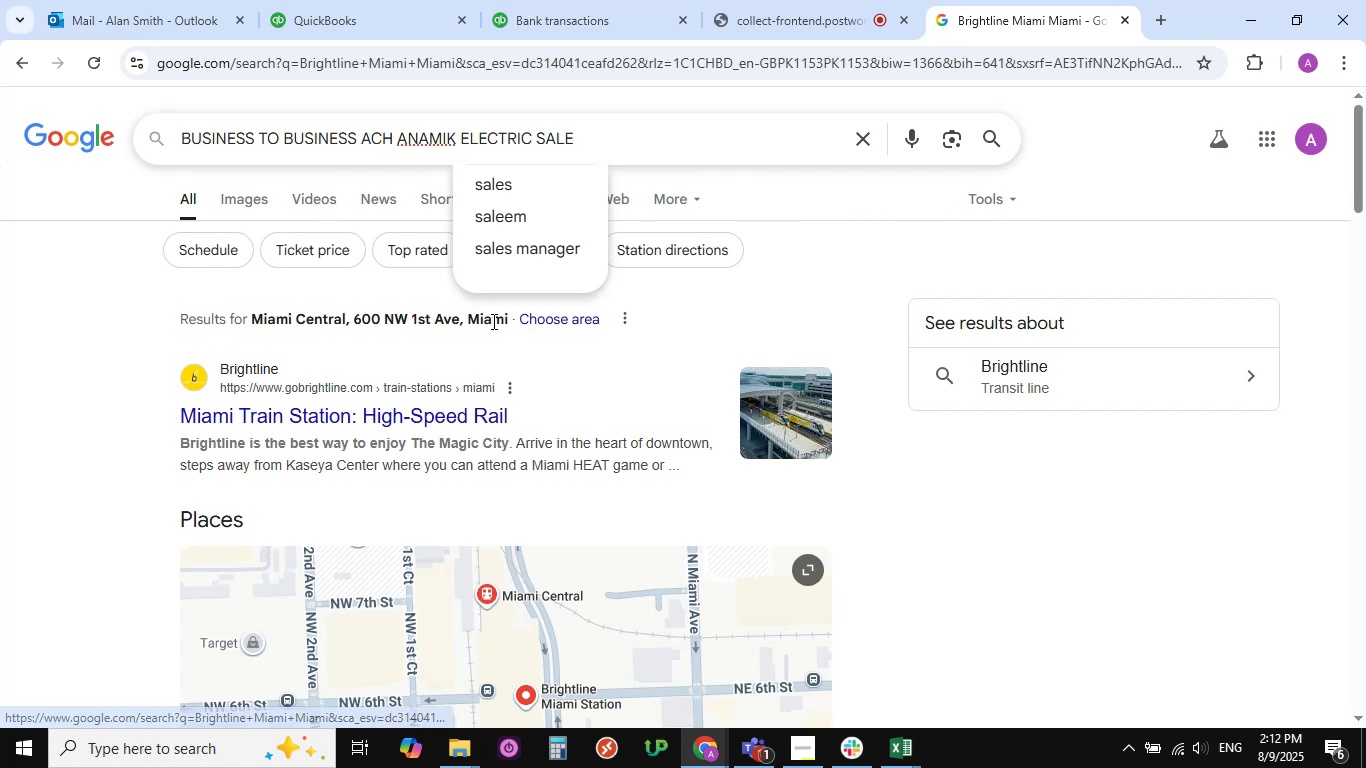 
key(NumpadEnter)
 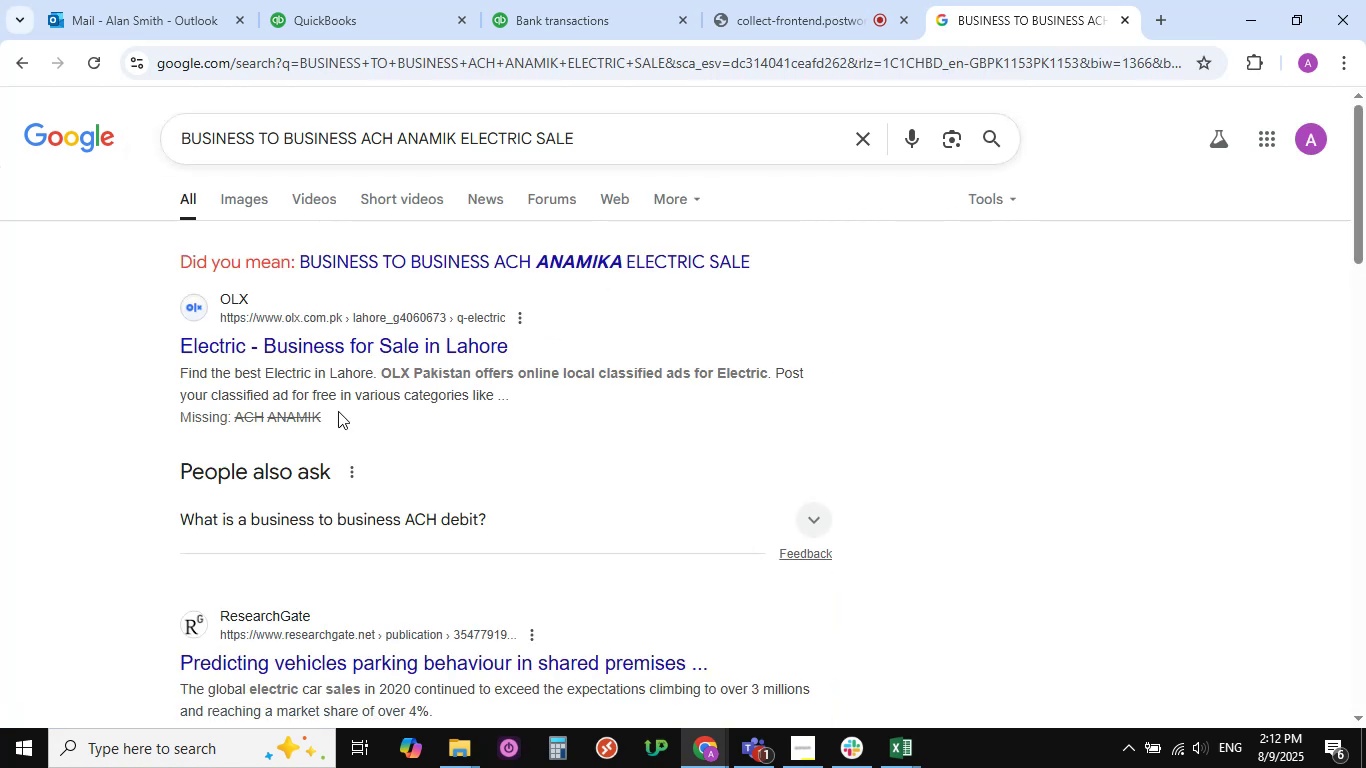 
wait(7.27)
 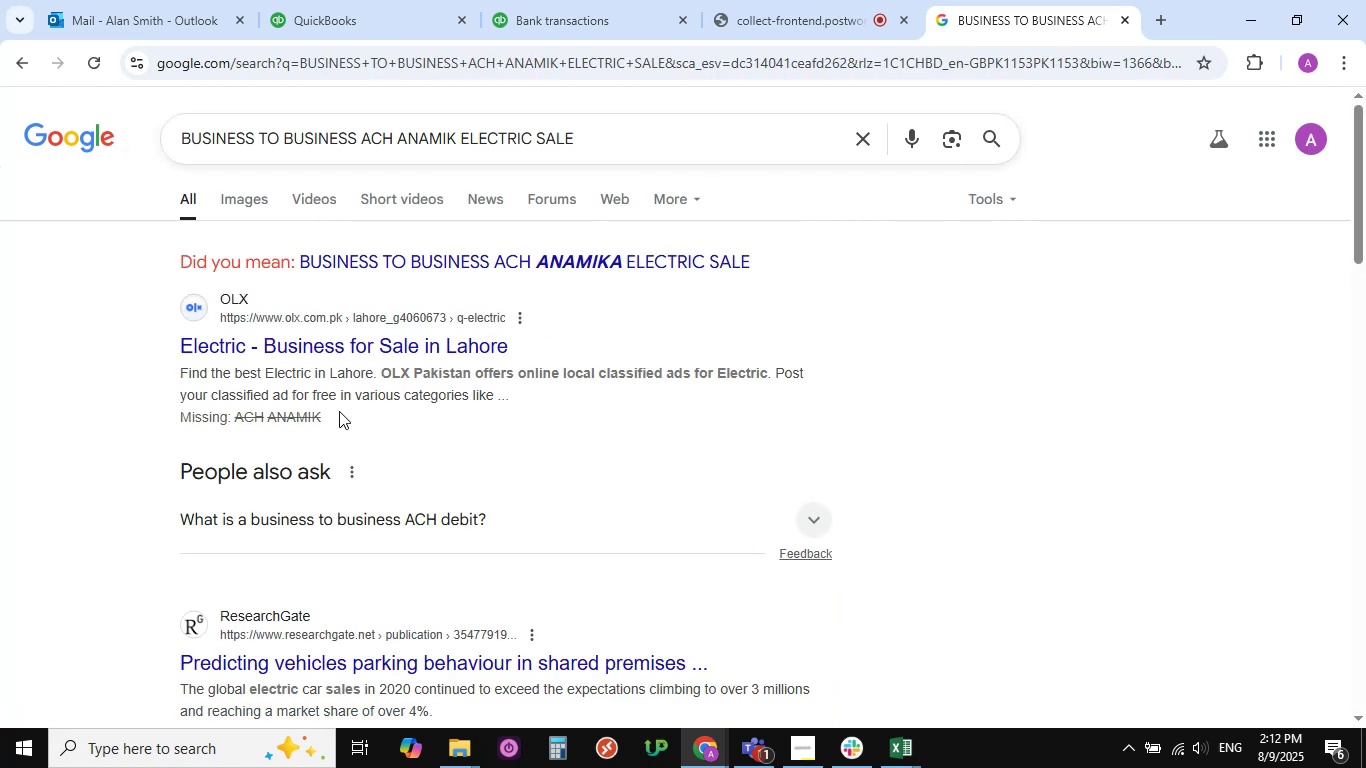 
scroll: coordinate [338, 411], scroll_direction: down, amount: 4.0
 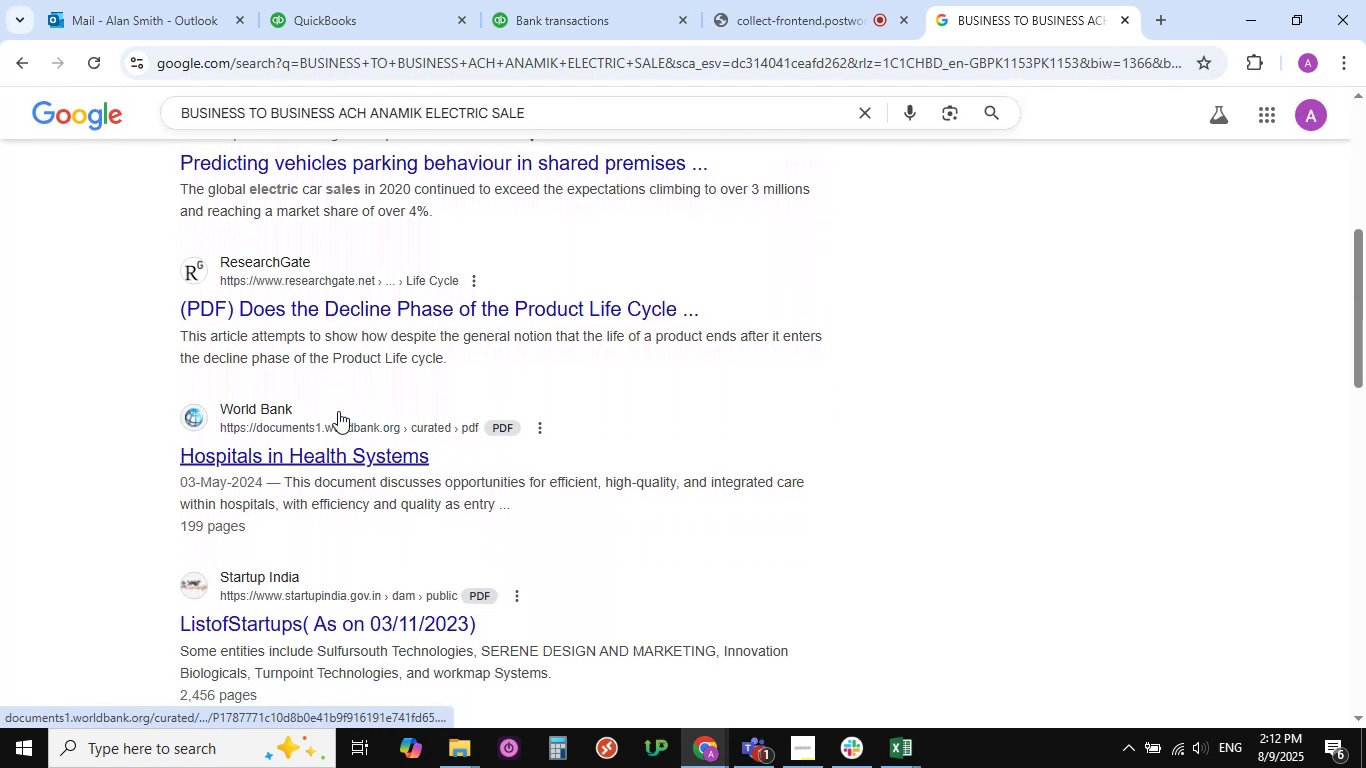 
scroll: coordinate [338, 411], scroll_direction: up, amount: 15.0
 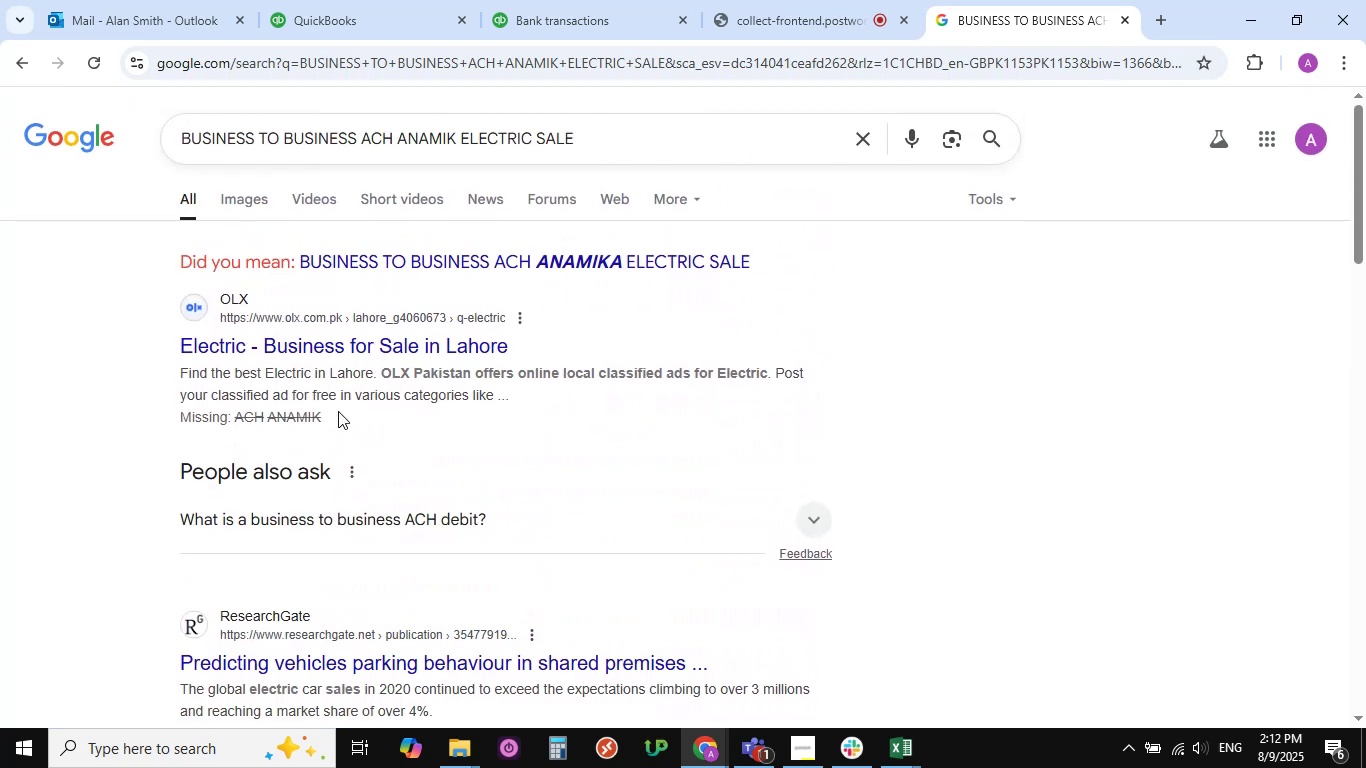 
scroll: coordinate [338, 414], scroll_direction: down, amount: 4.0
 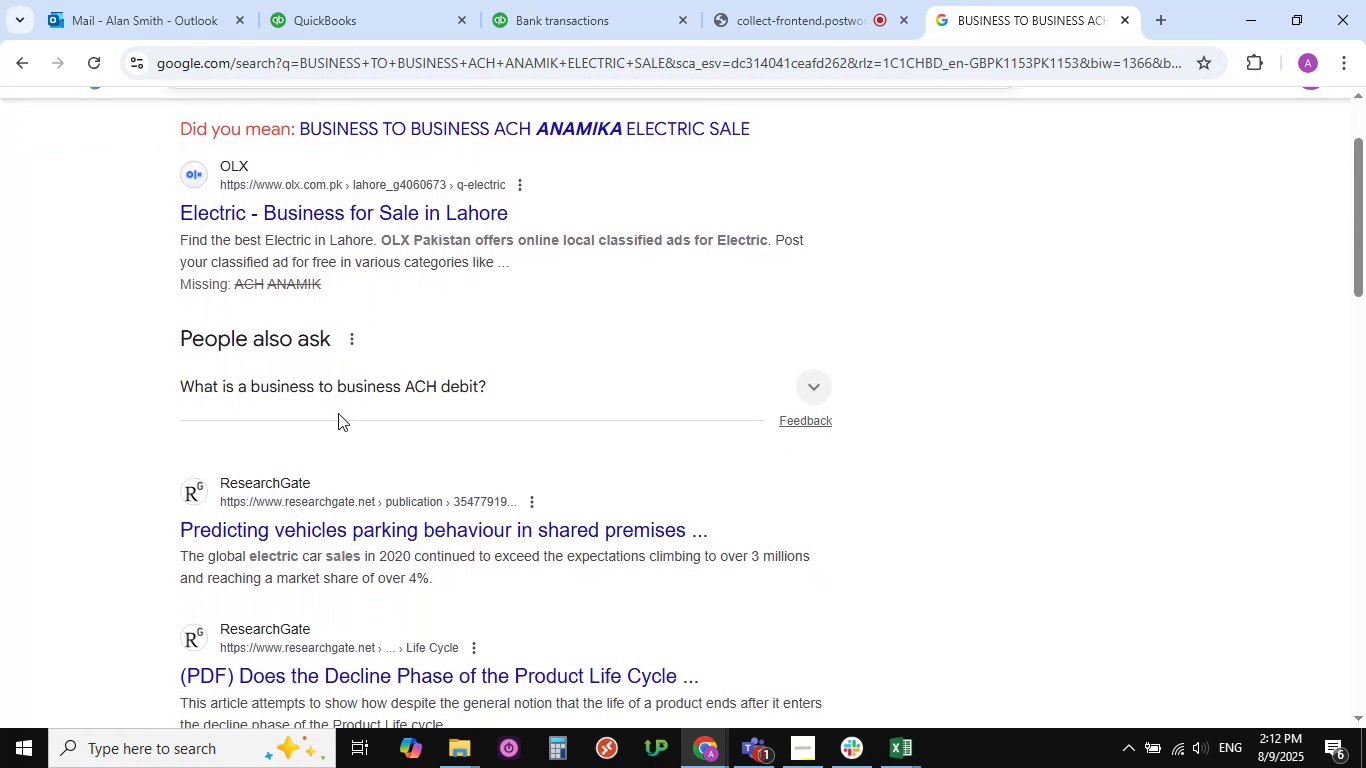 
scroll: coordinate [338, 413], scroll_direction: up, amount: 6.0
 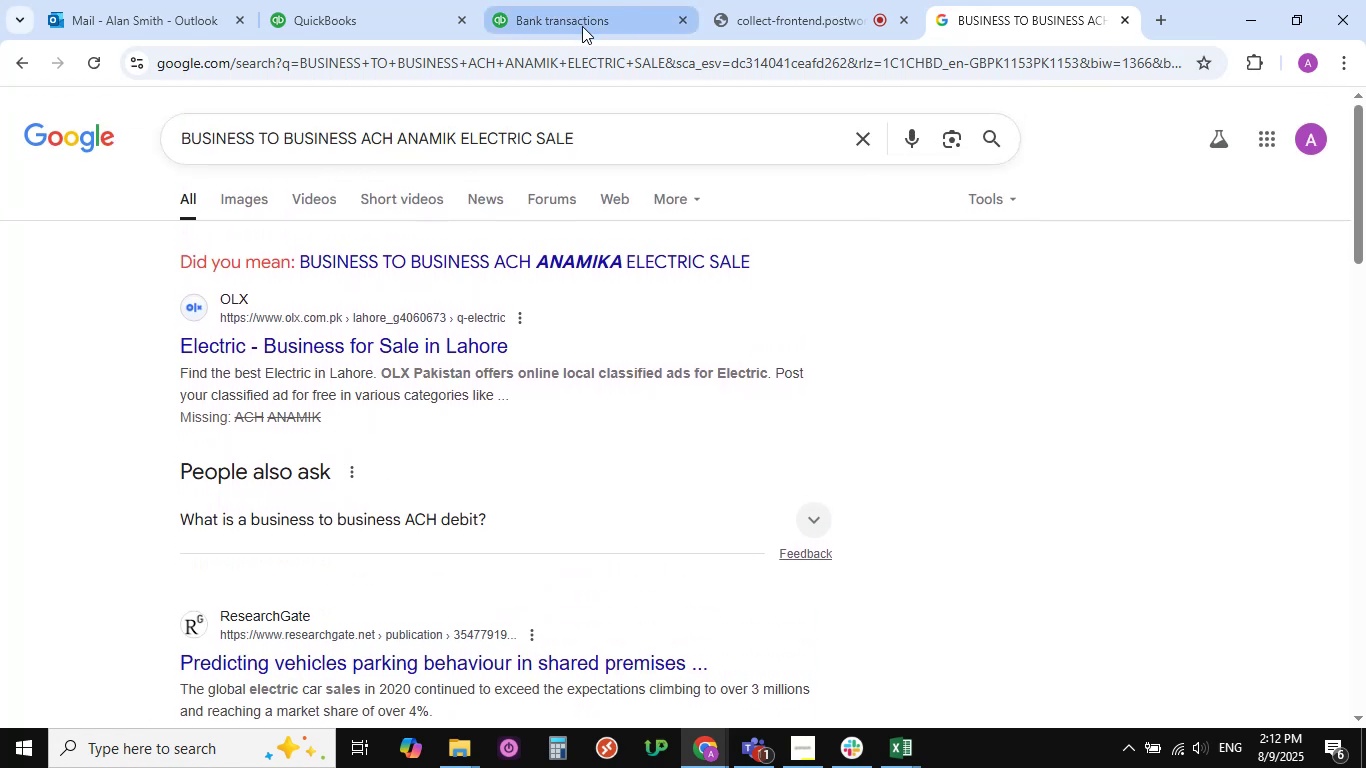 
left_click([581, 17])
 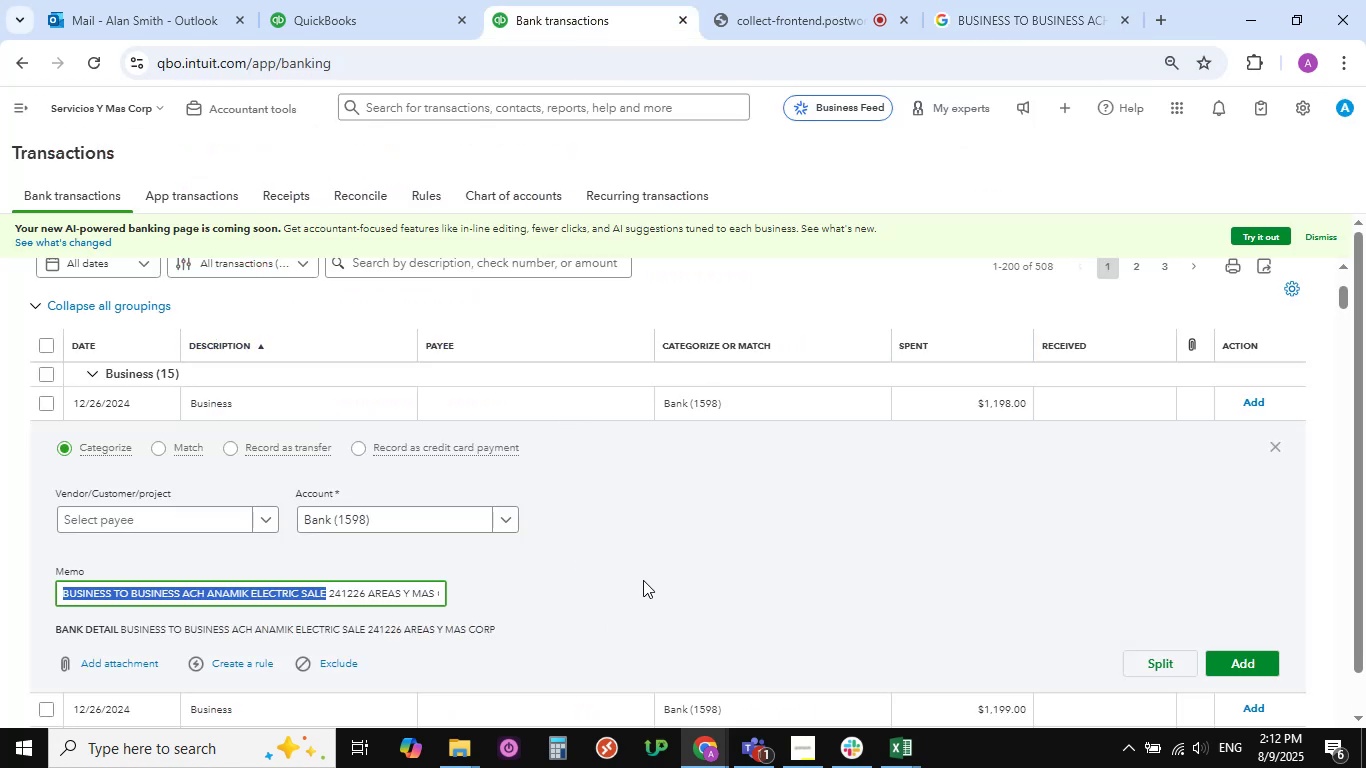 
left_click([645, 573])
 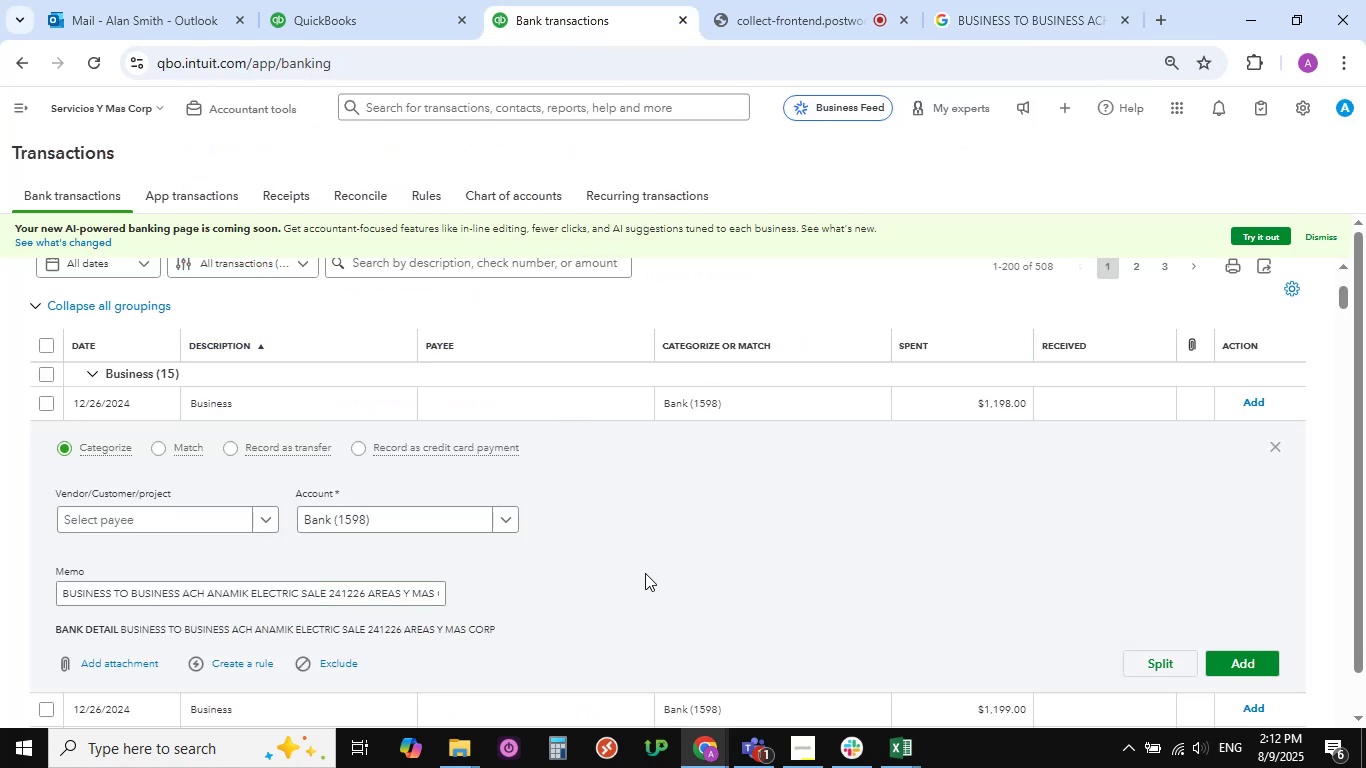 
scroll: coordinate [698, 530], scroll_direction: down, amount: 16.0
 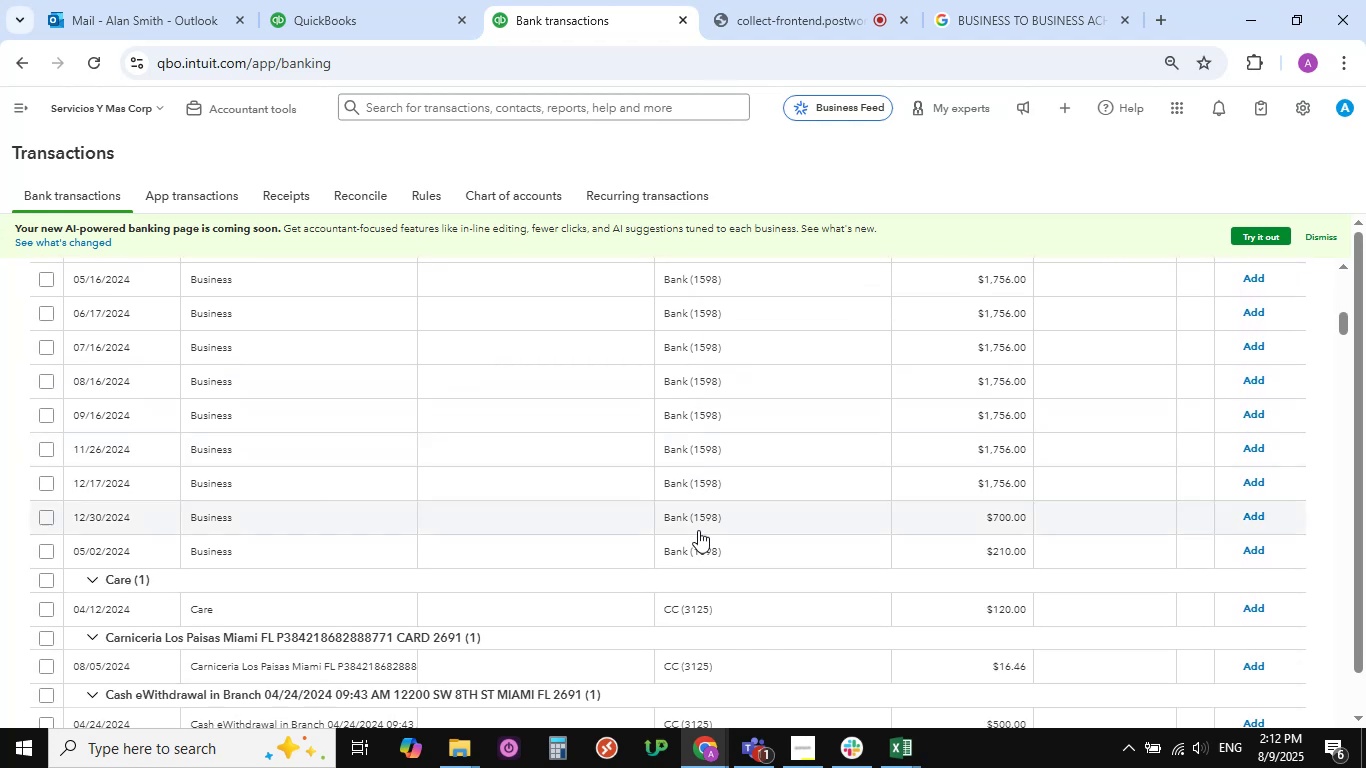 
scroll: coordinate [648, 506], scroll_direction: up, amount: 15.0
 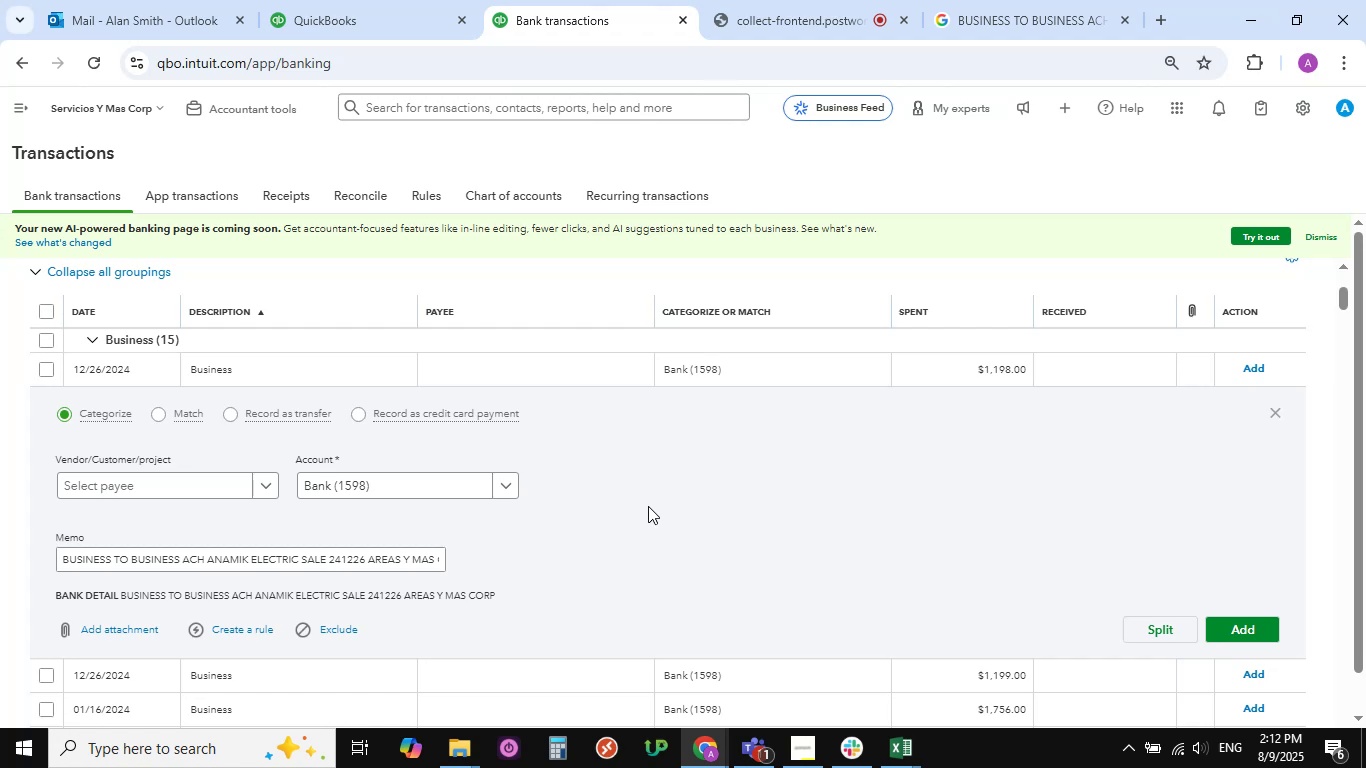 
scroll: coordinate [644, 500], scroll_direction: down, amount: 28.0
 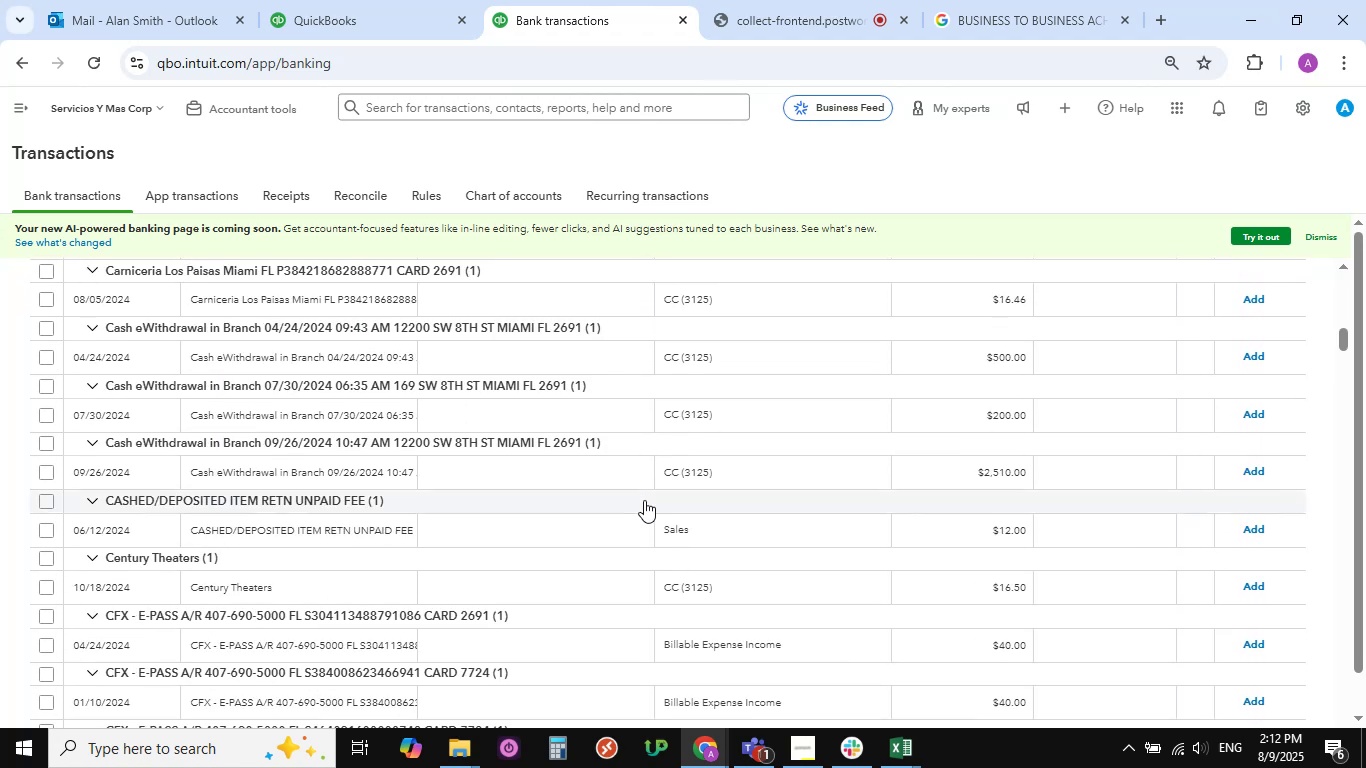 
scroll: coordinate [633, 491], scroll_direction: up, amount: 26.0
 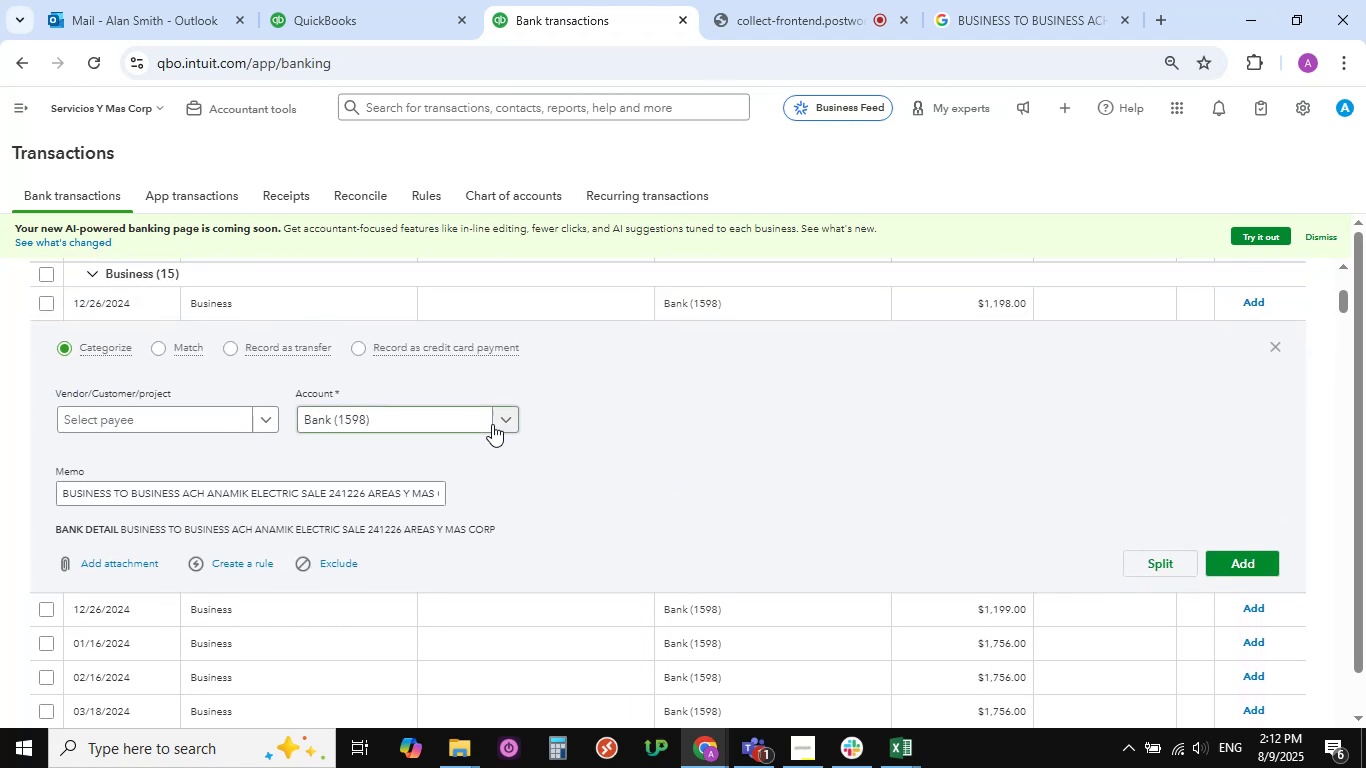 
left_click([506, 417])
 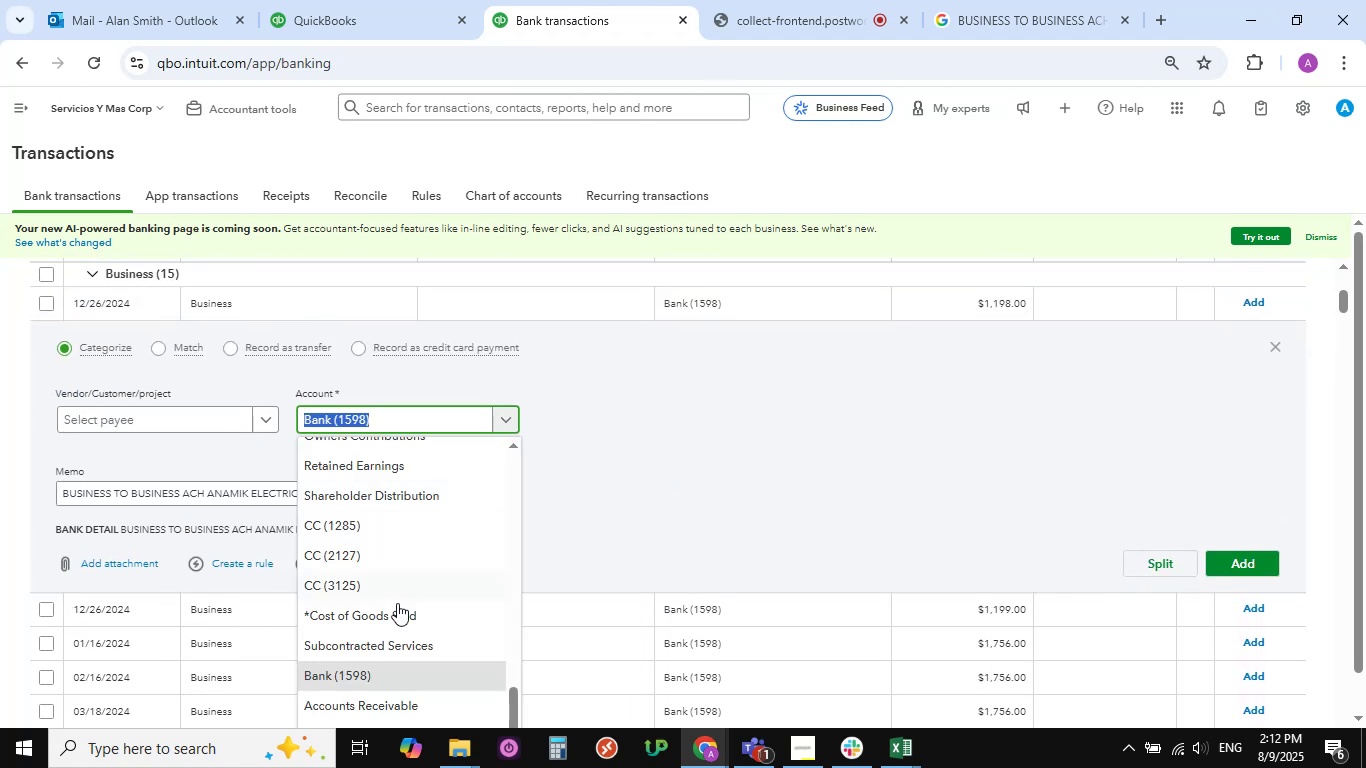 
scroll: coordinate [402, 594], scroll_direction: up, amount: 16.0
 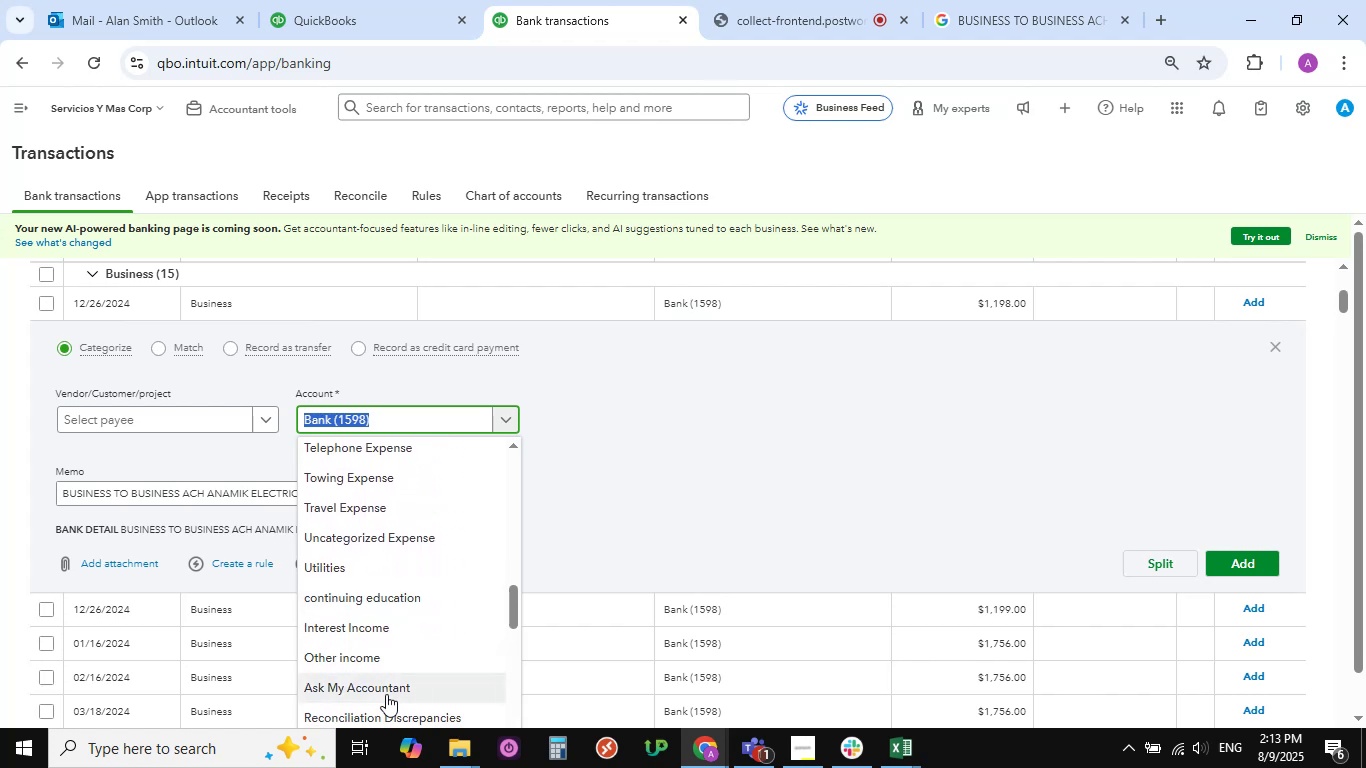 
left_click([385, 692])
 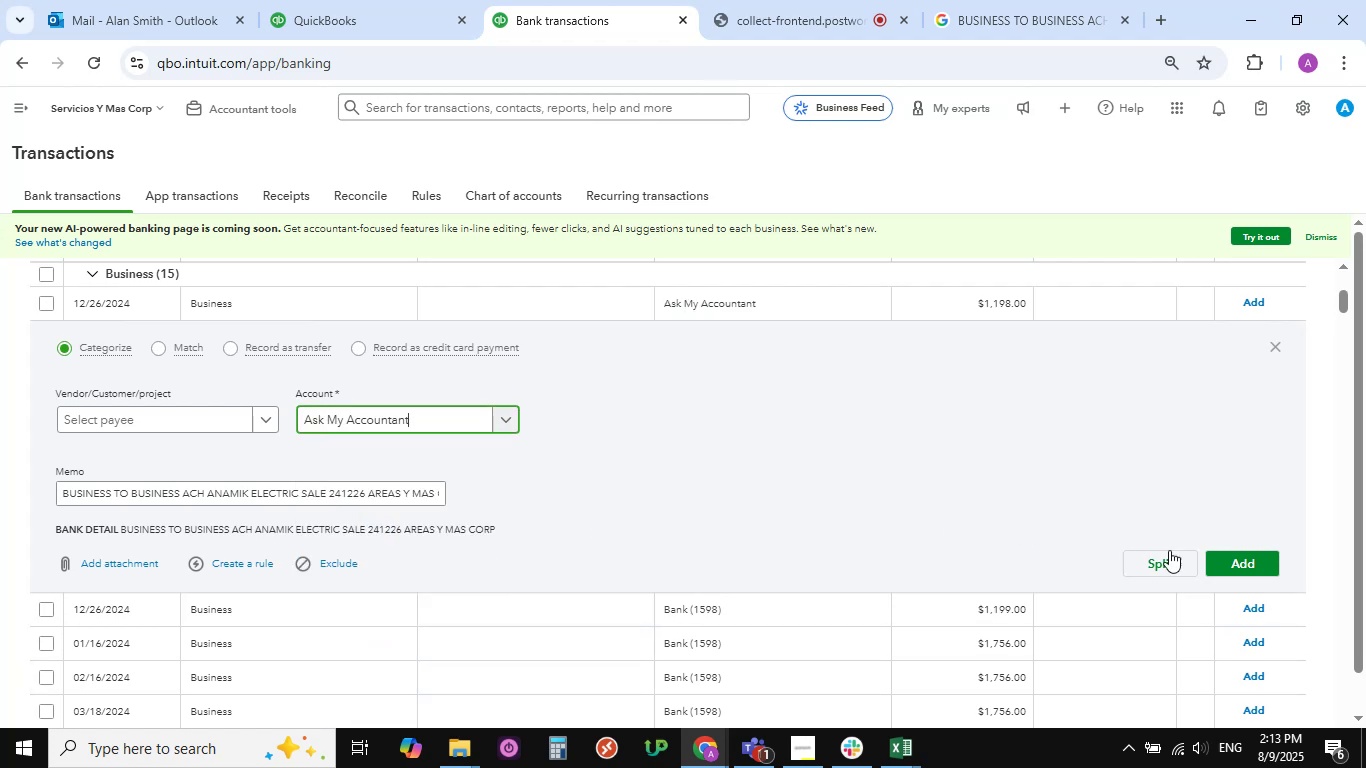 
left_click([1239, 561])
 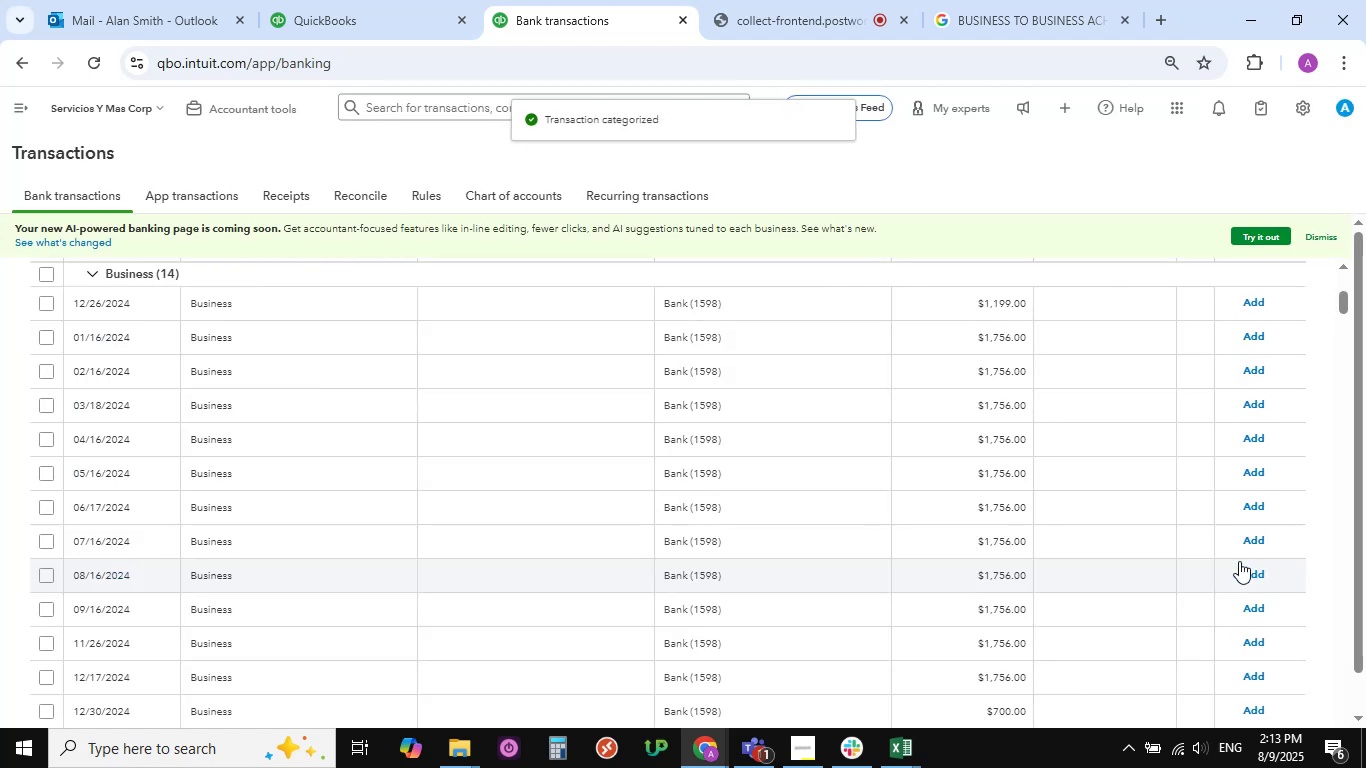 
wait(5.8)
 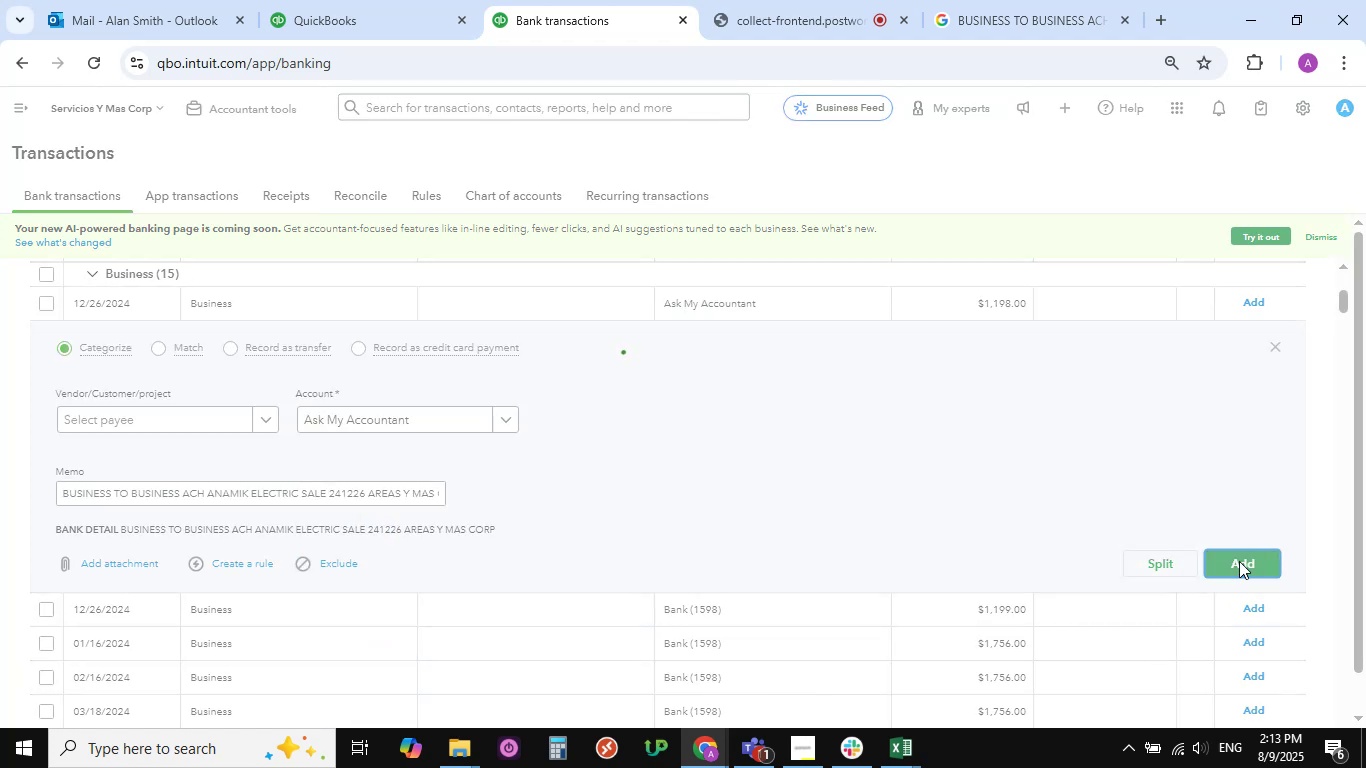 
scroll: coordinate [572, 419], scroll_direction: up, amount: 4.0
 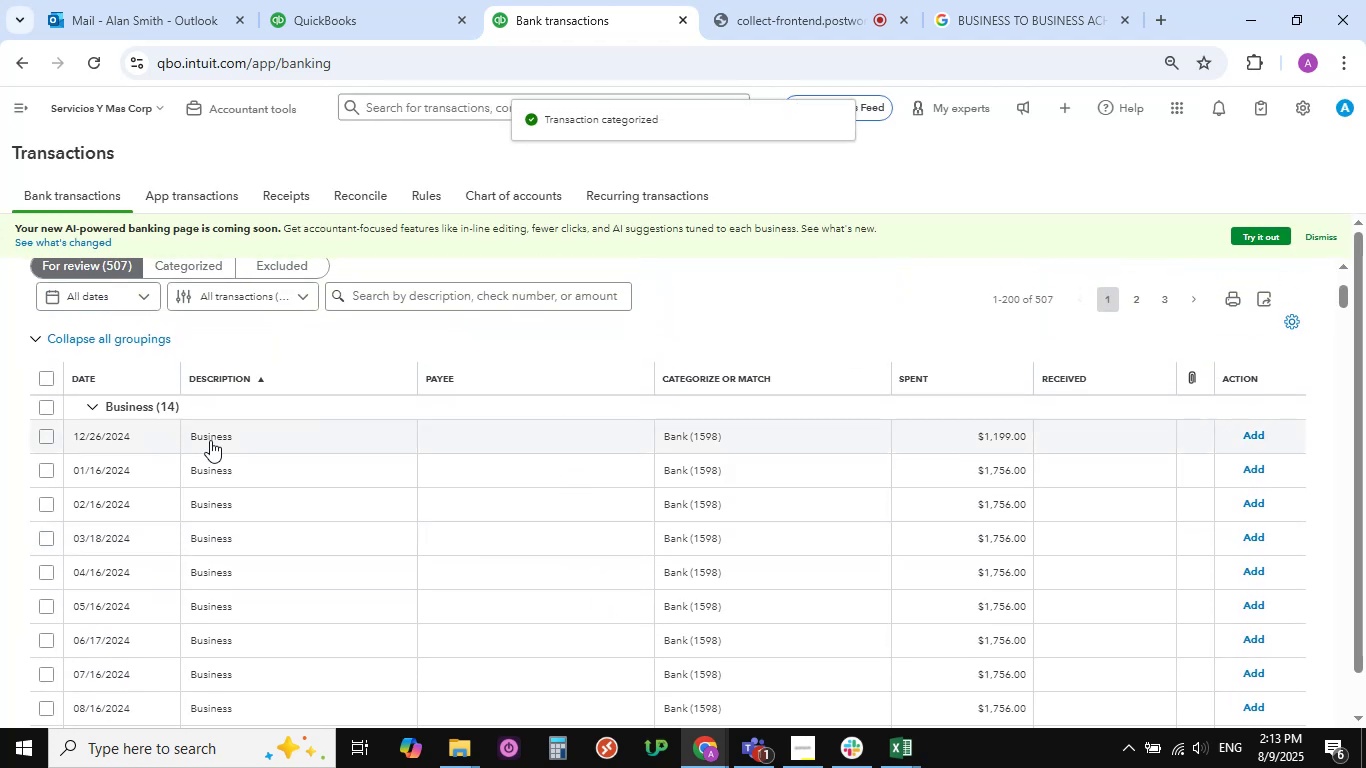 
left_click([210, 440])
 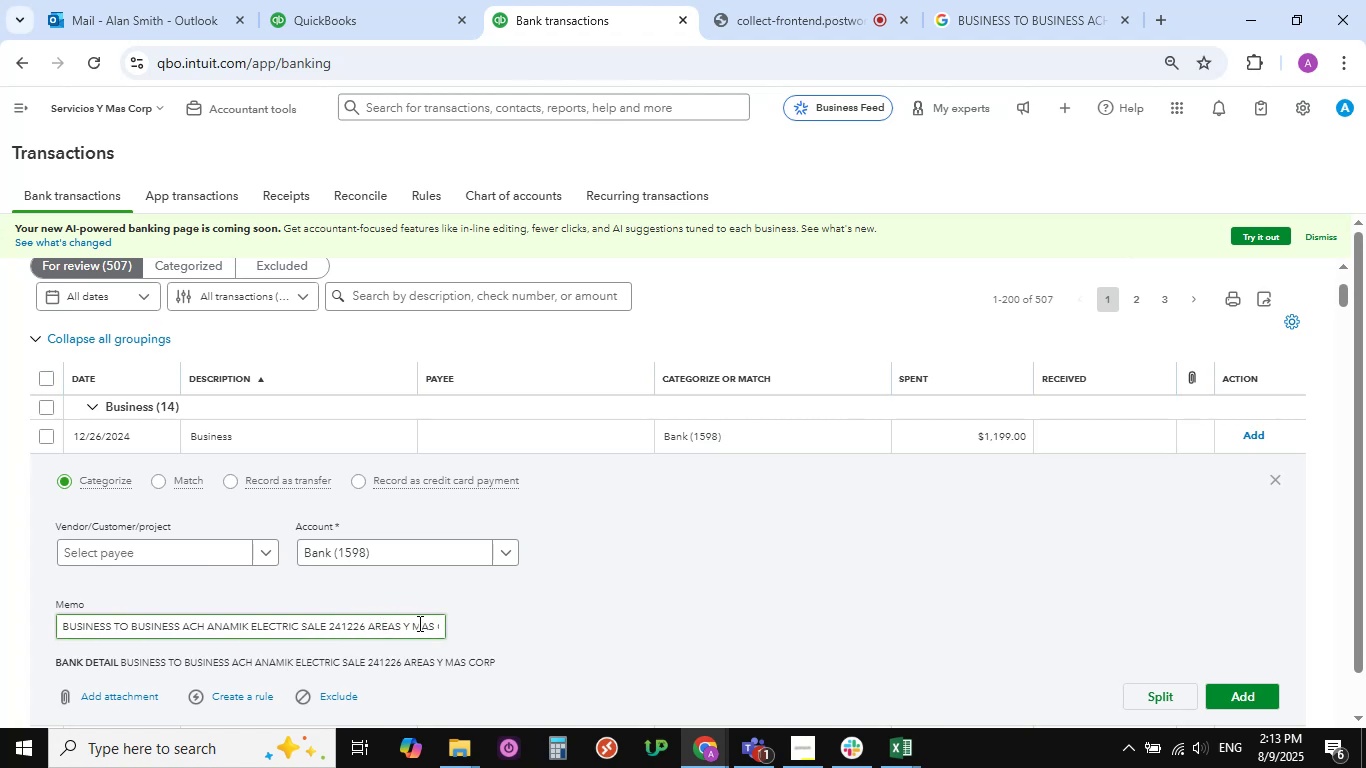 
wait(7.8)
 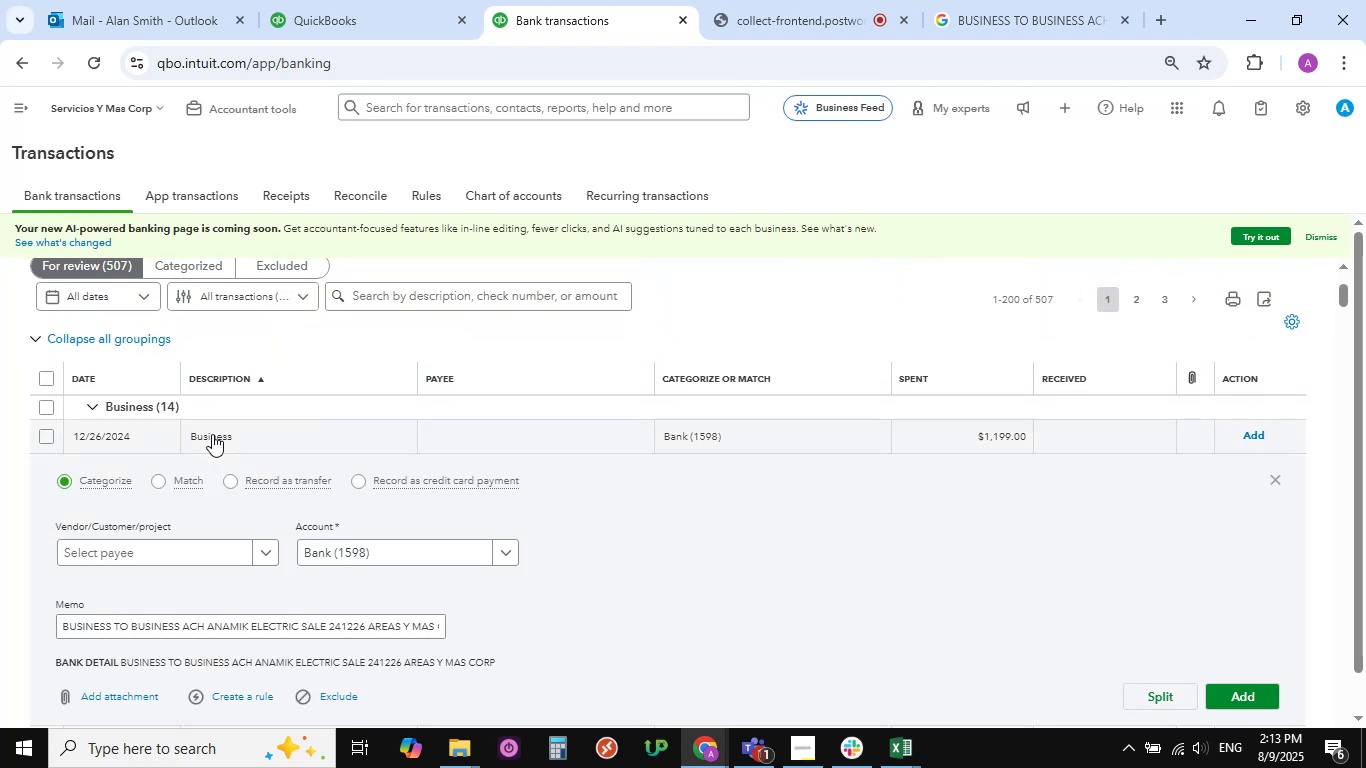 
left_click([505, 554])
 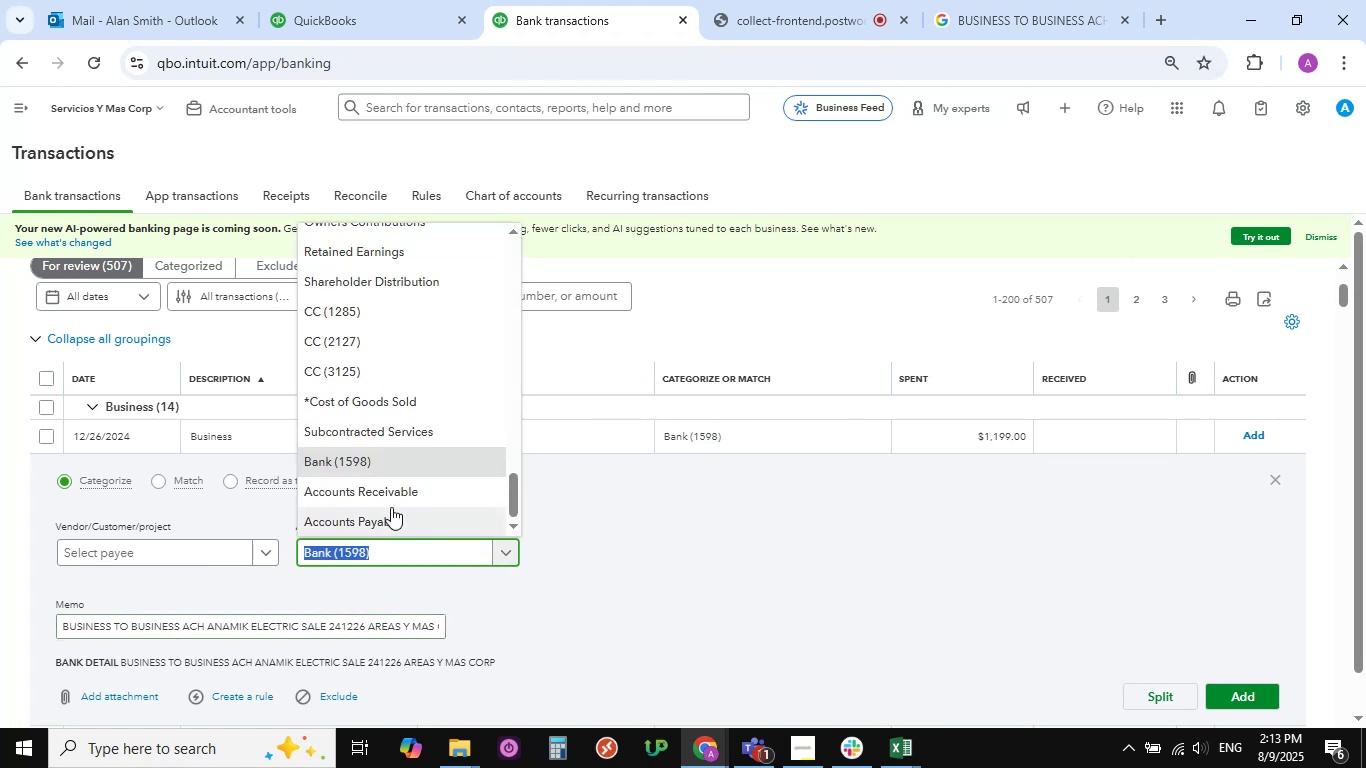 
scroll: coordinate [391, 507], scroll_direction: down, amount: 3.0
 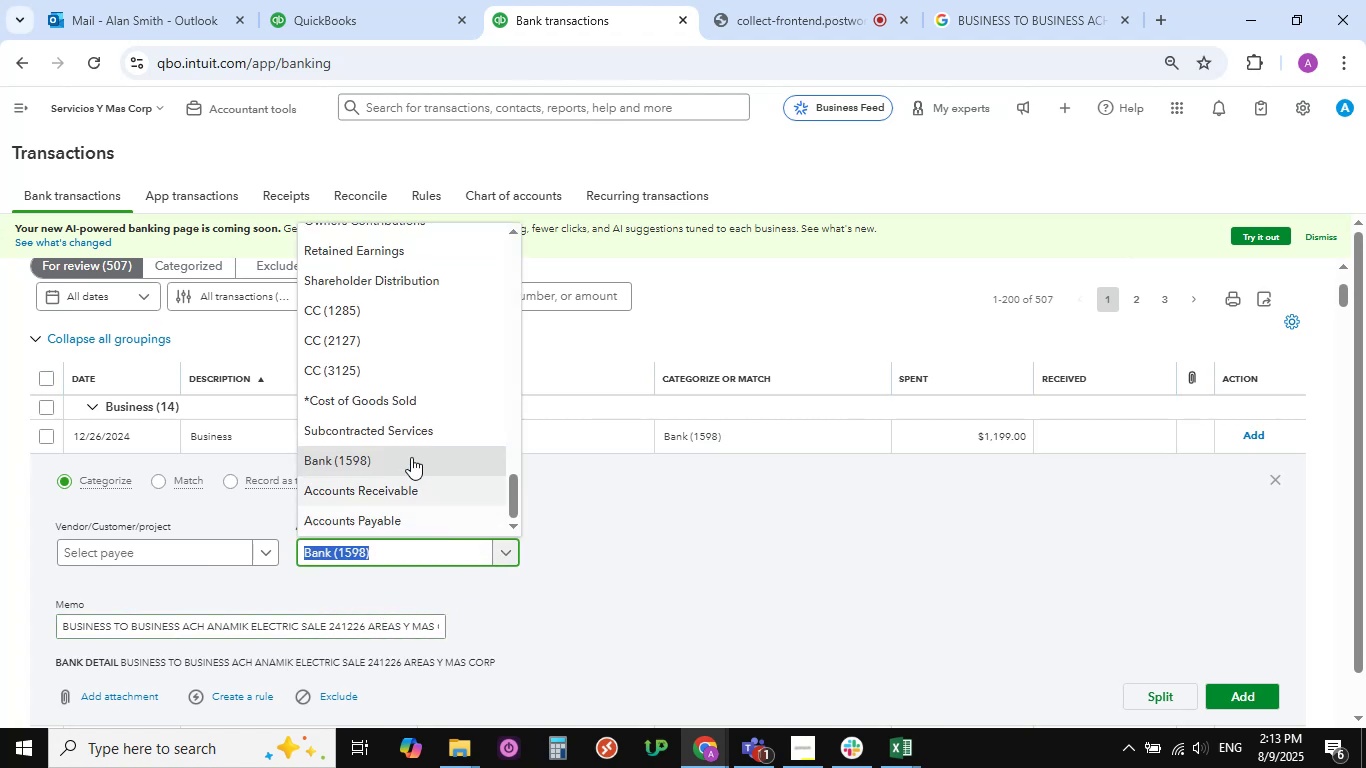 
scroll: coordinate [415, 433], scroll_direction: up, amount: 20.0
 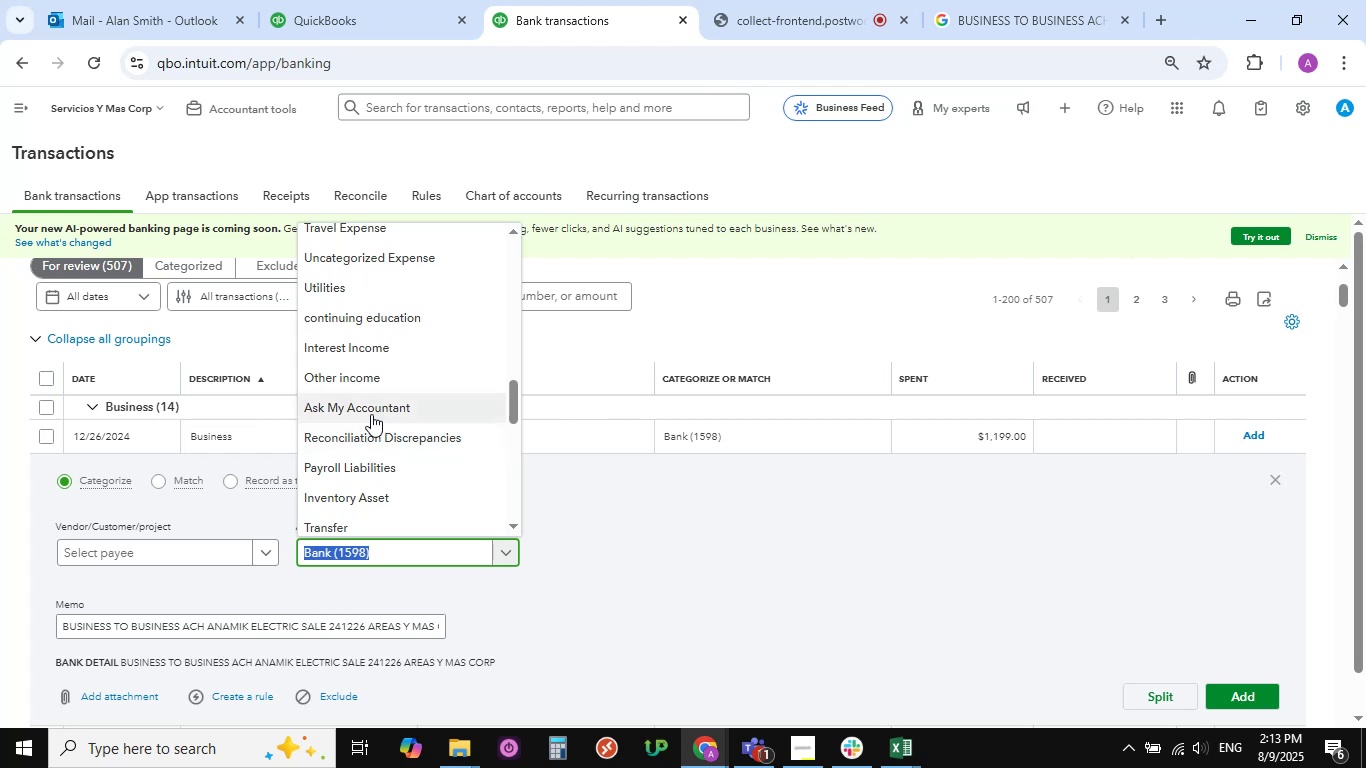 
left_click([372, 408])
 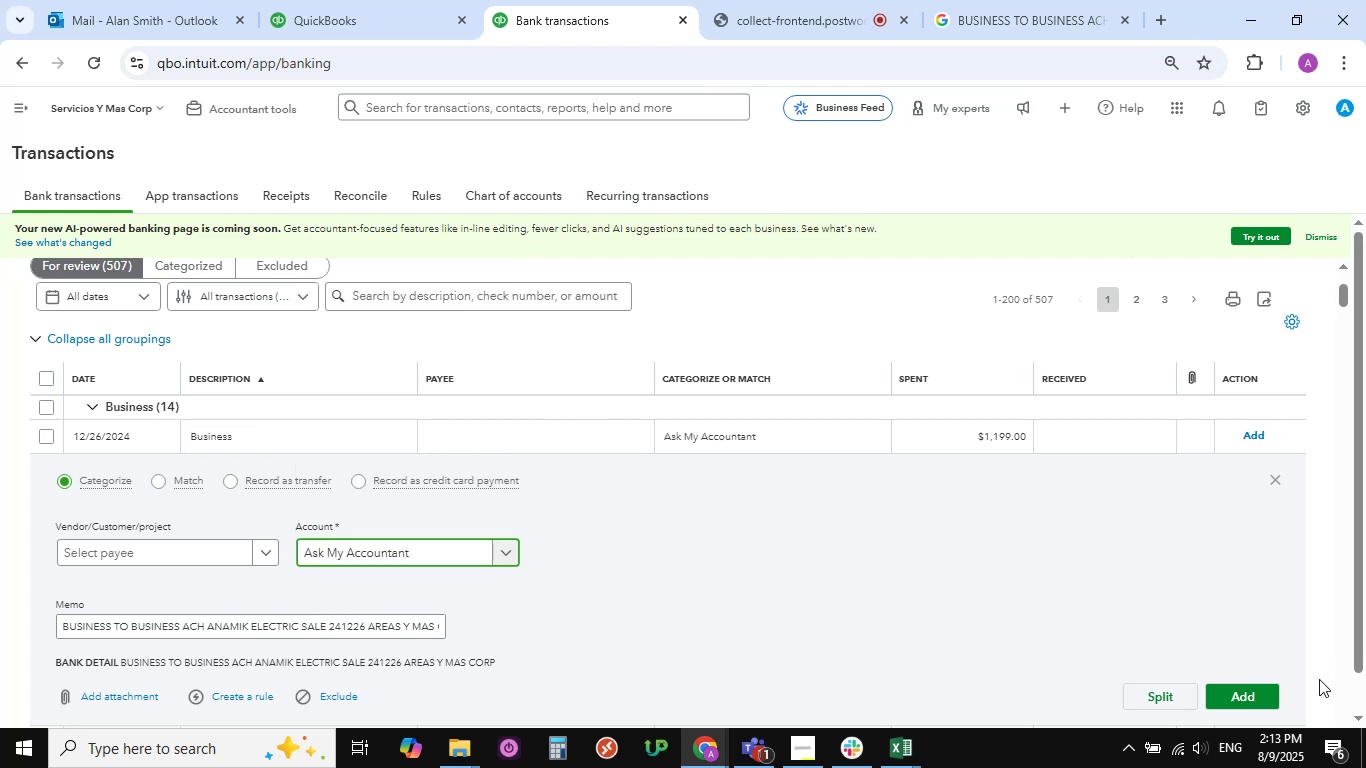 
left_click([1250, 692])
 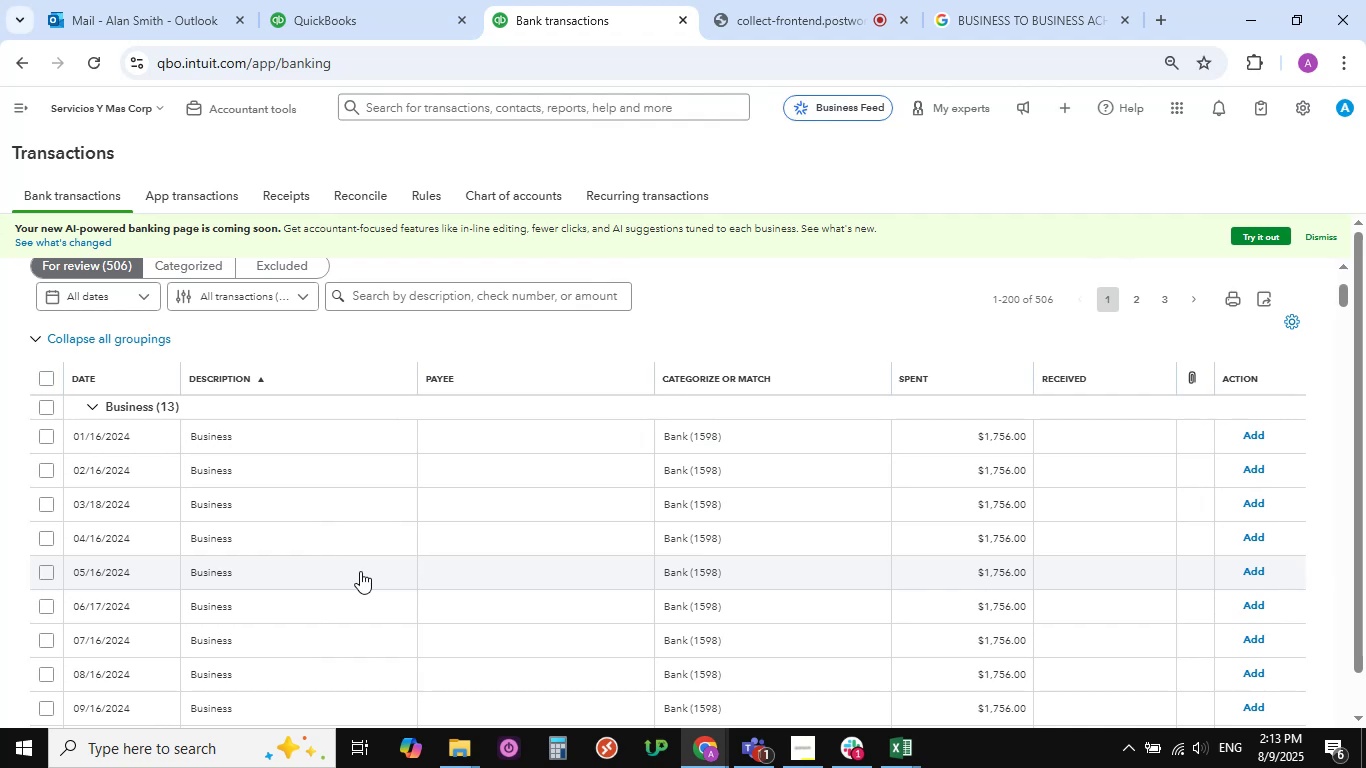 
wait(14.54)
 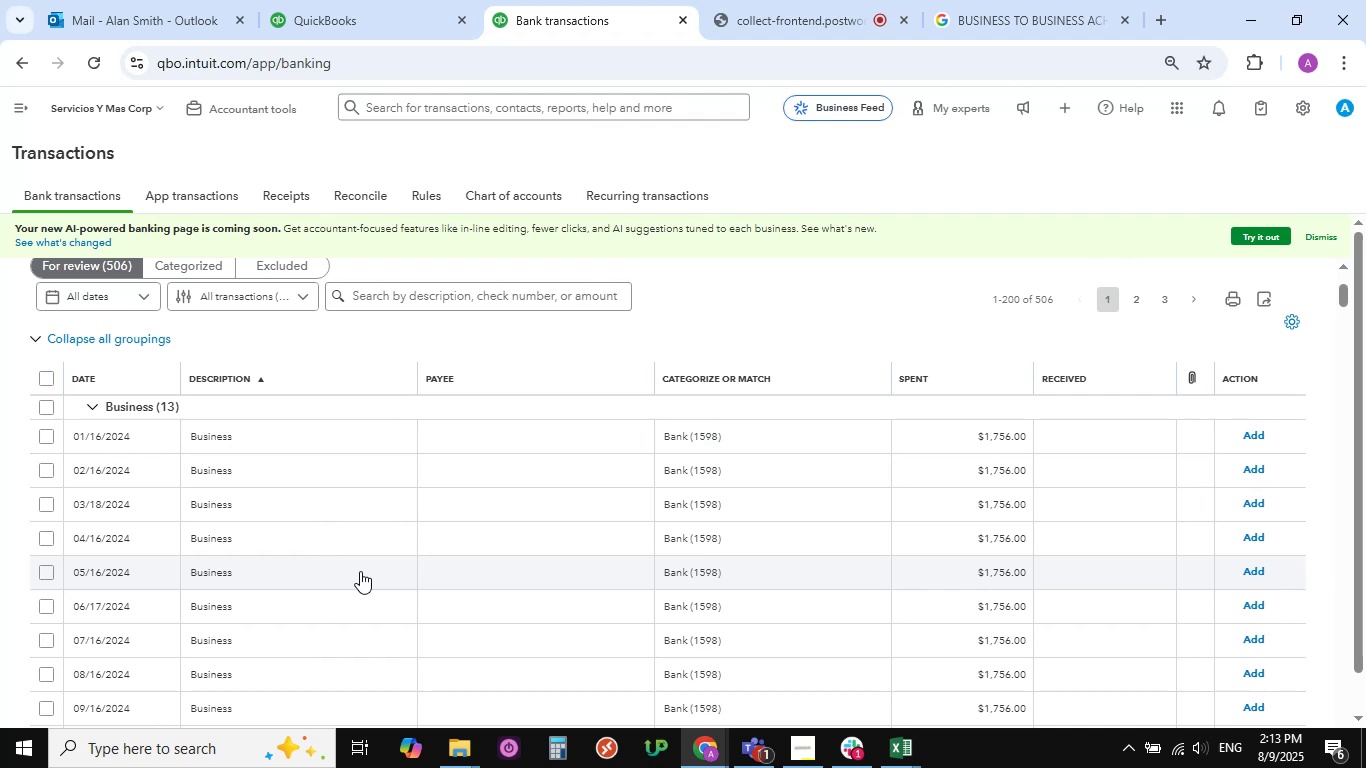 
left_click([215, 442])
 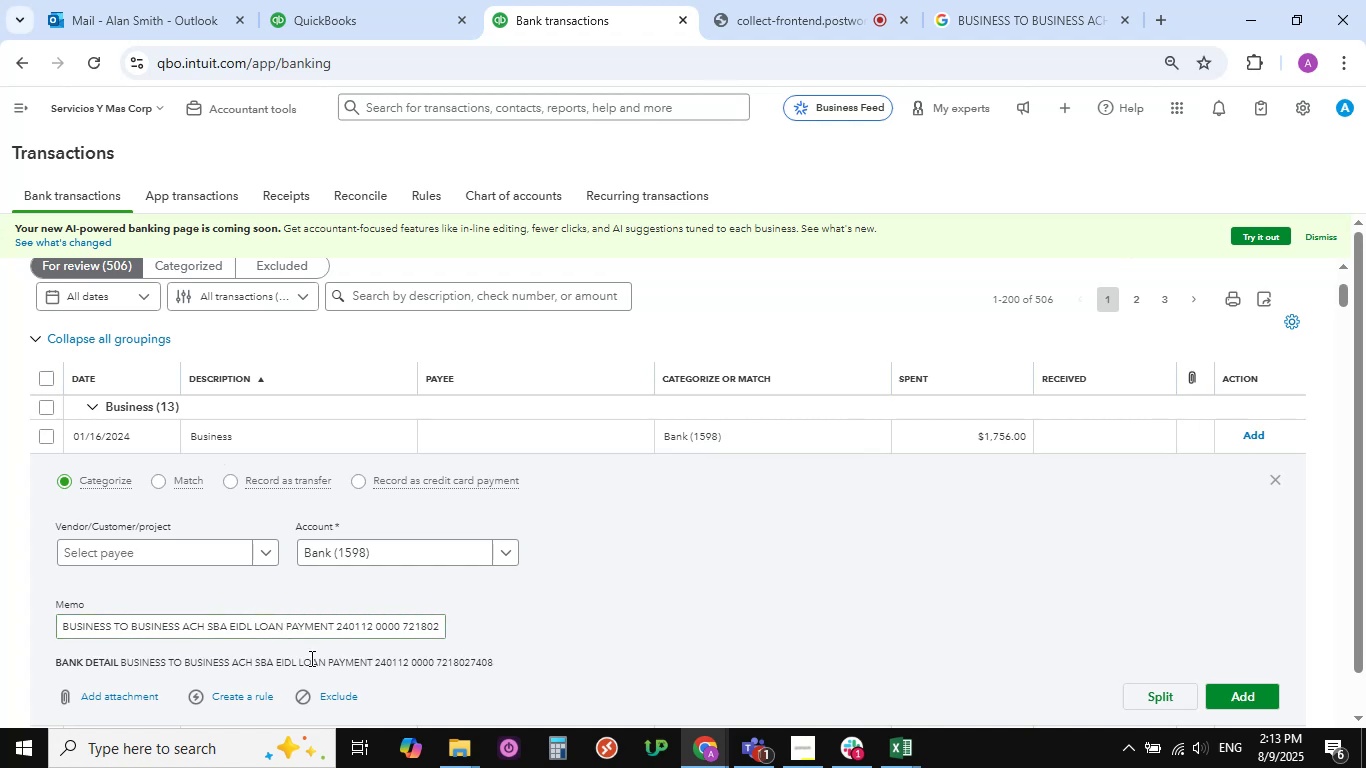 
scroll: coordinate [268, 625], scroll_direction: down, amount: 2.0
 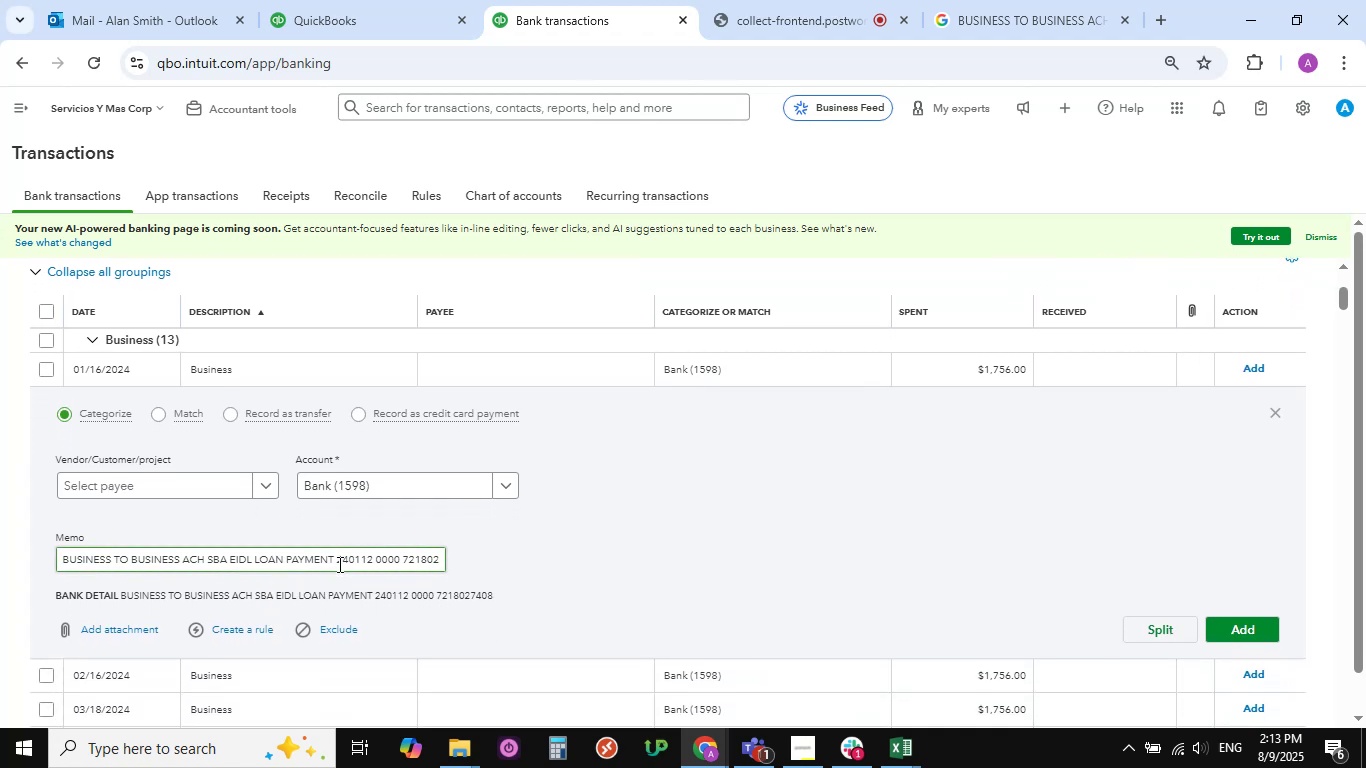 
left_click_drag(start_coordinate=[332, 564], to_coordinate=[63, 563])
 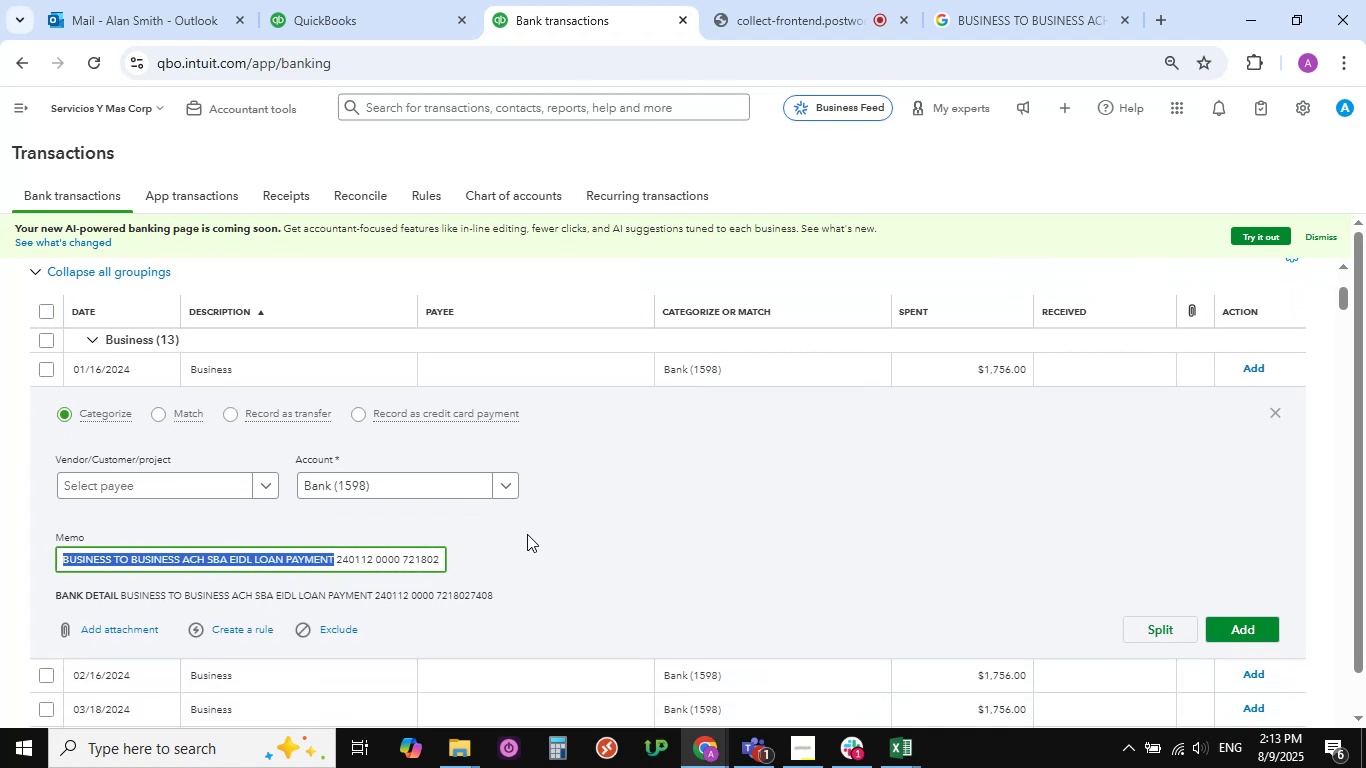 
key(Control+C)
 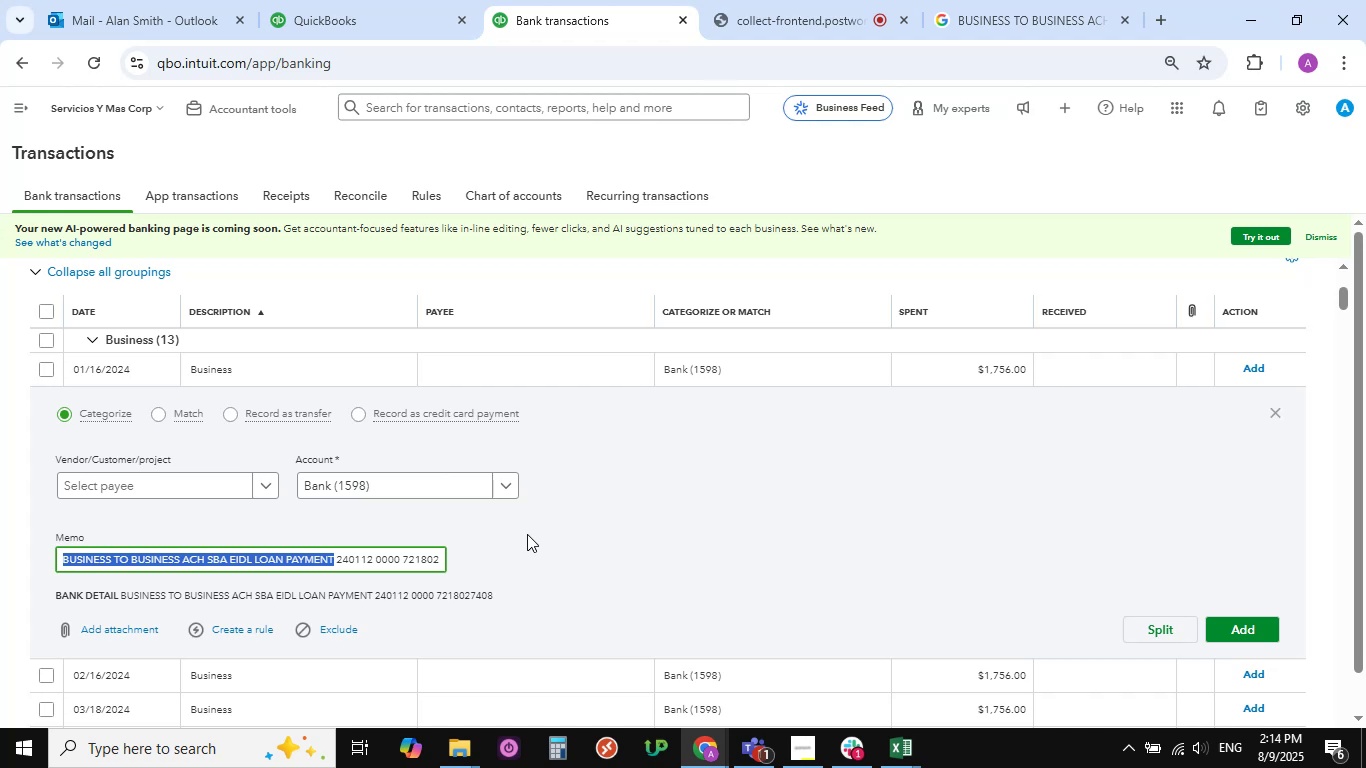 
wait(7.19)
 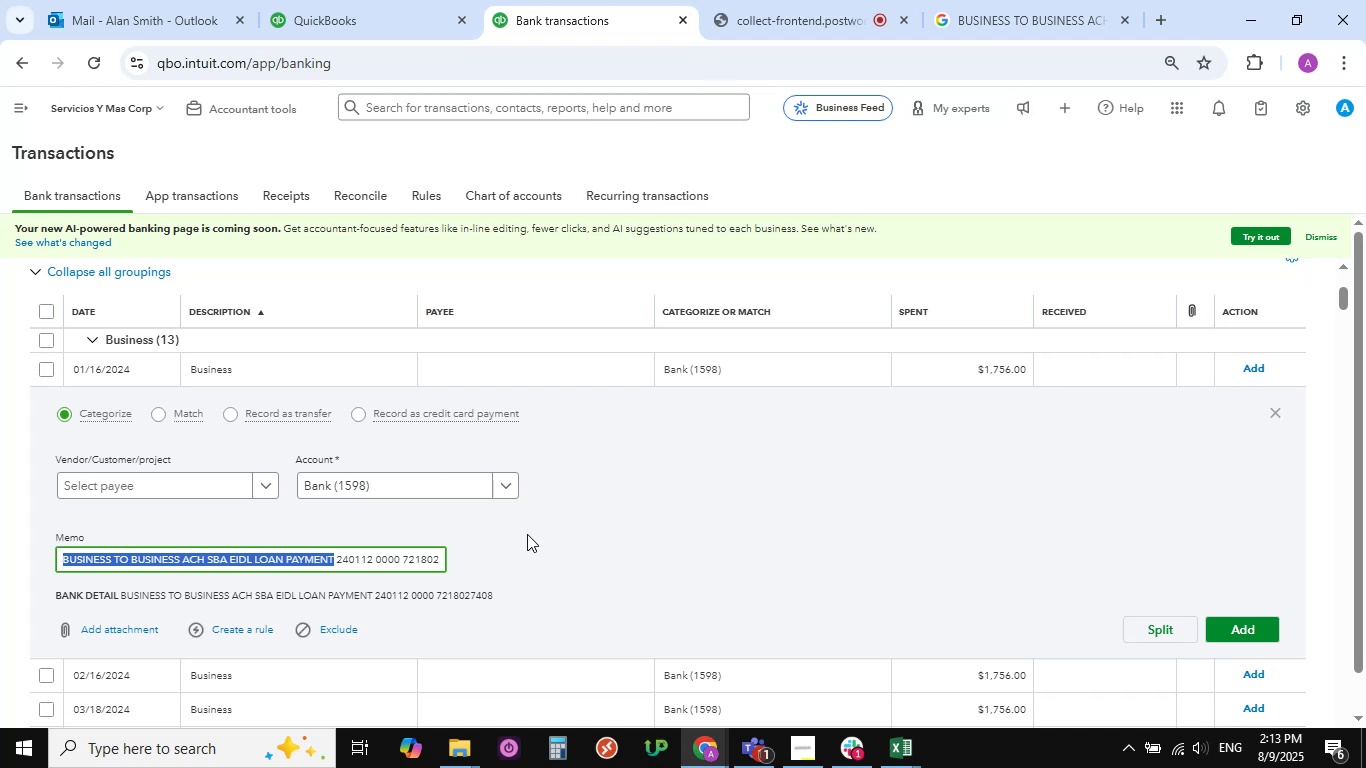 
left_click([1005, 18])
 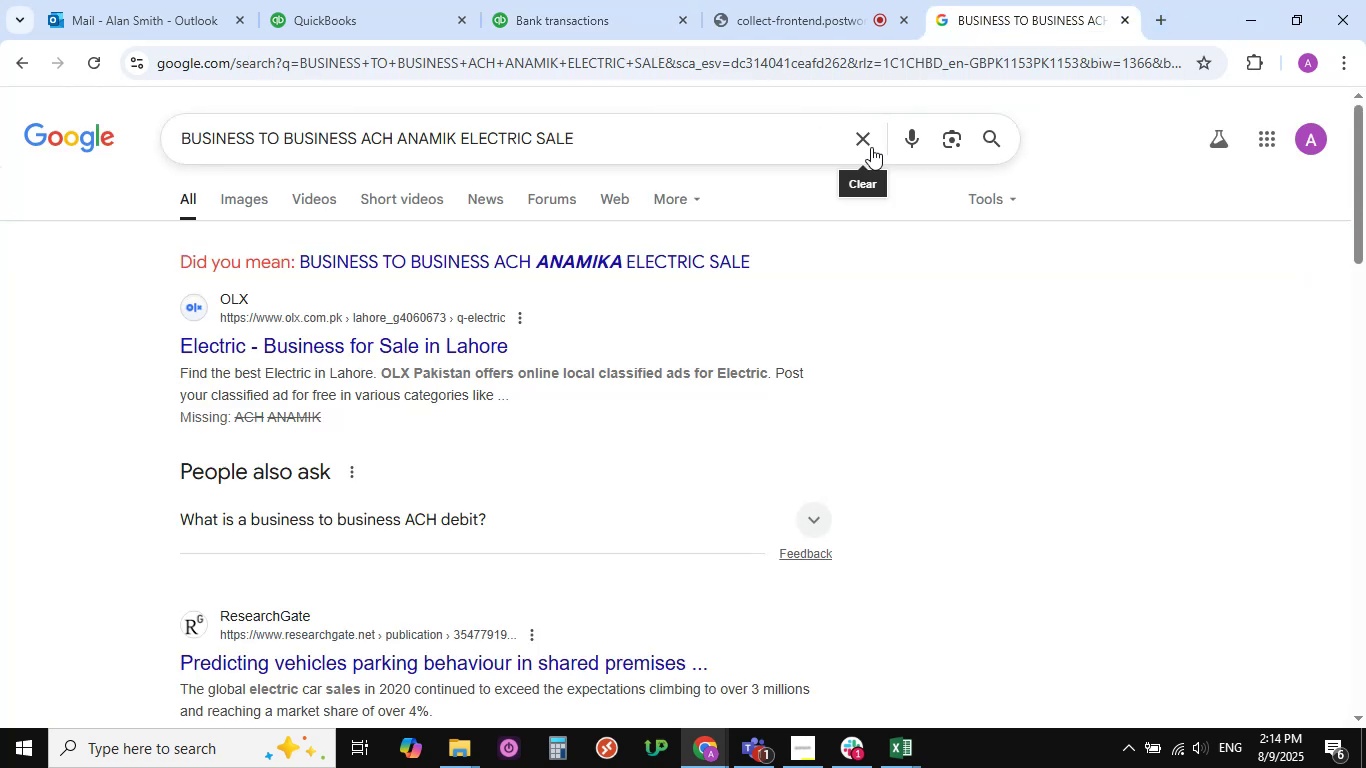 
left_click([866, 142])
 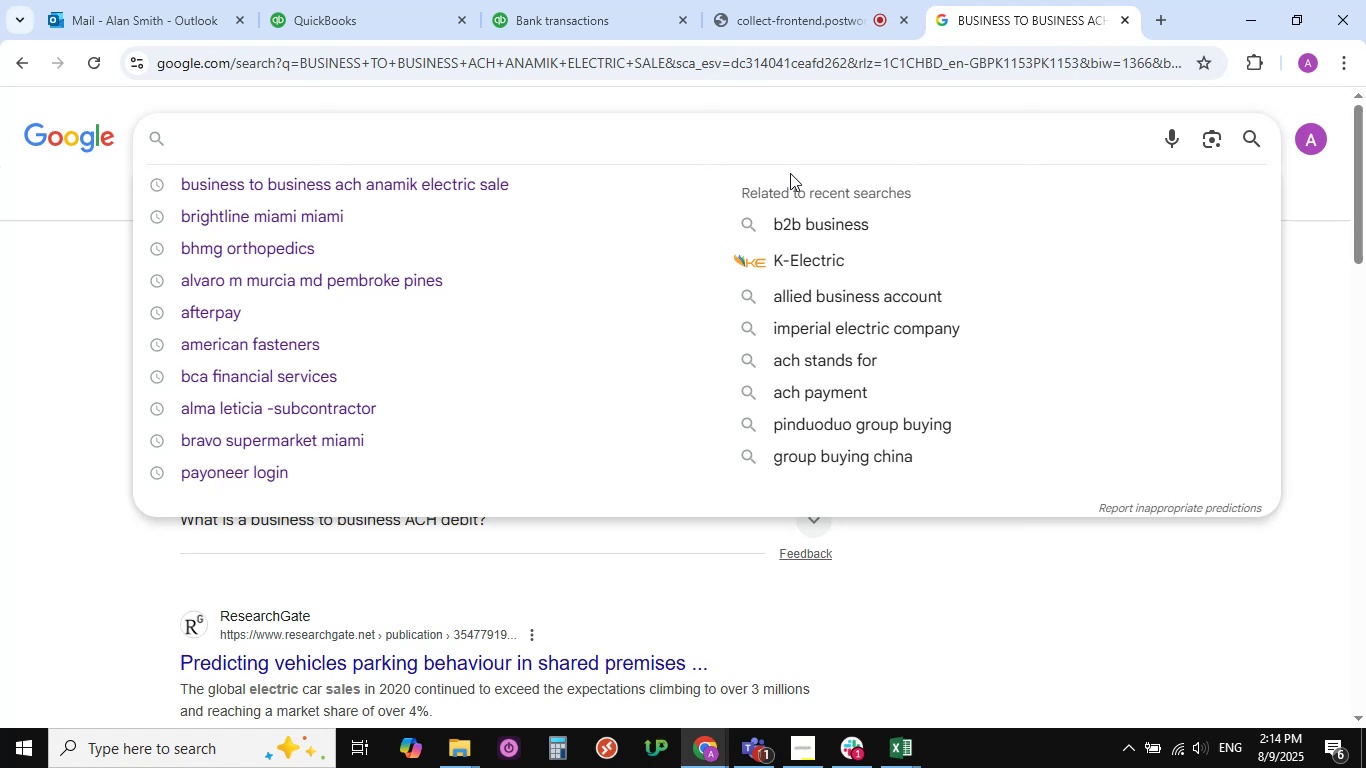 
wait(5.2)
 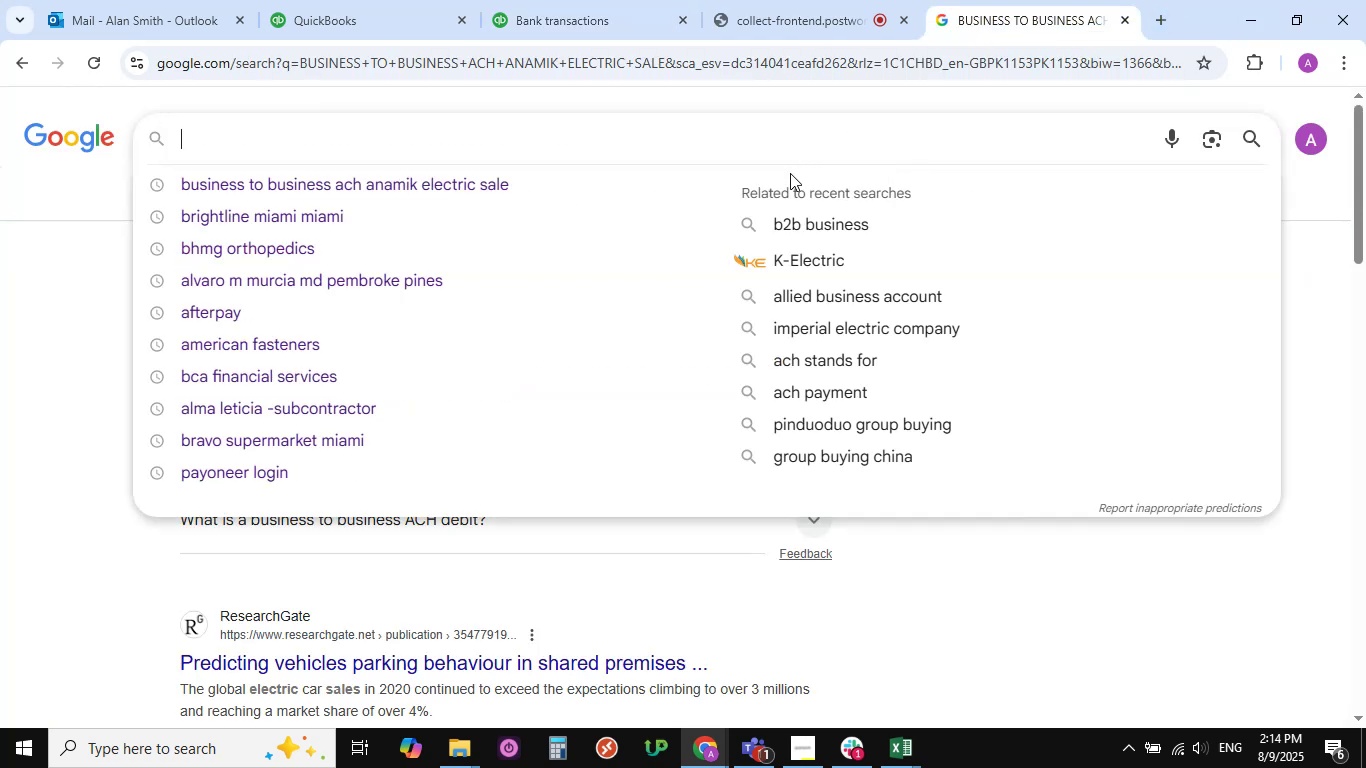 
left_click([571, 145])
 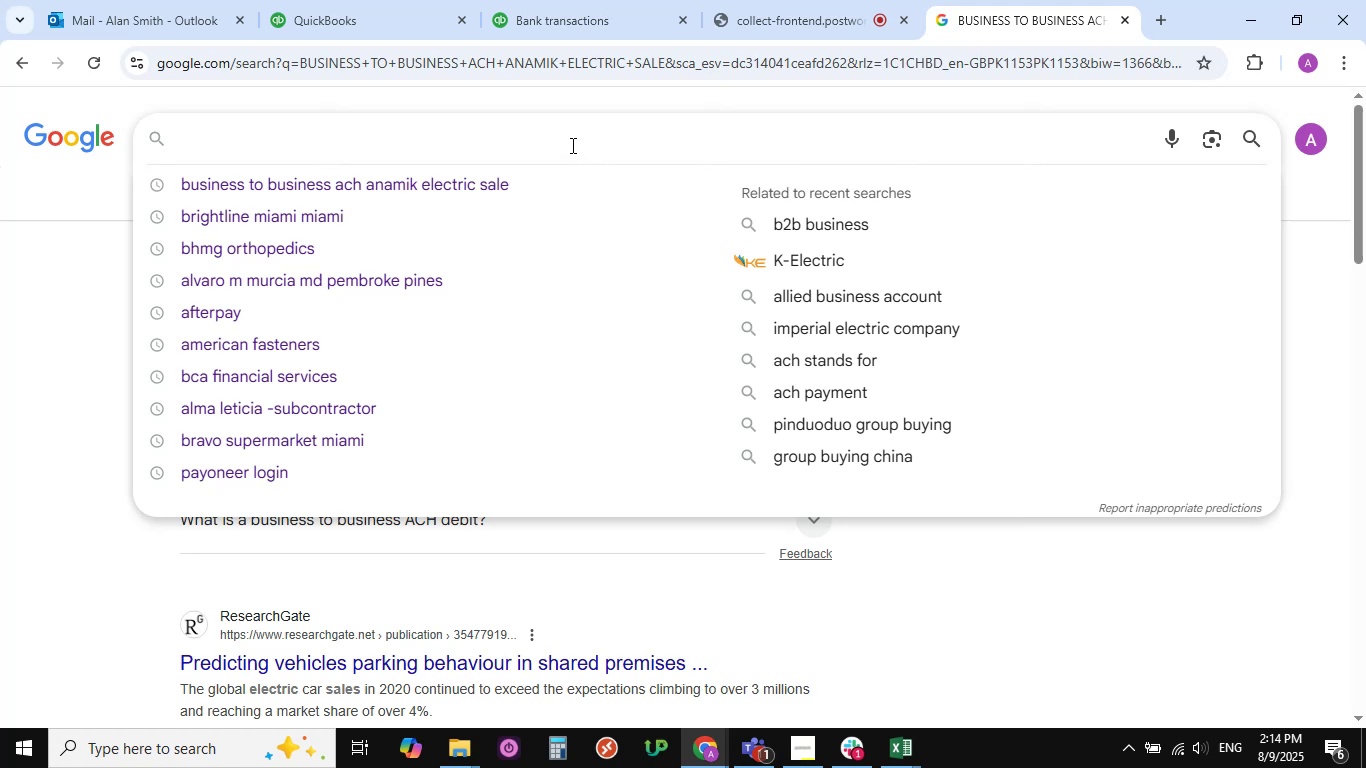 
key(Control+V)
 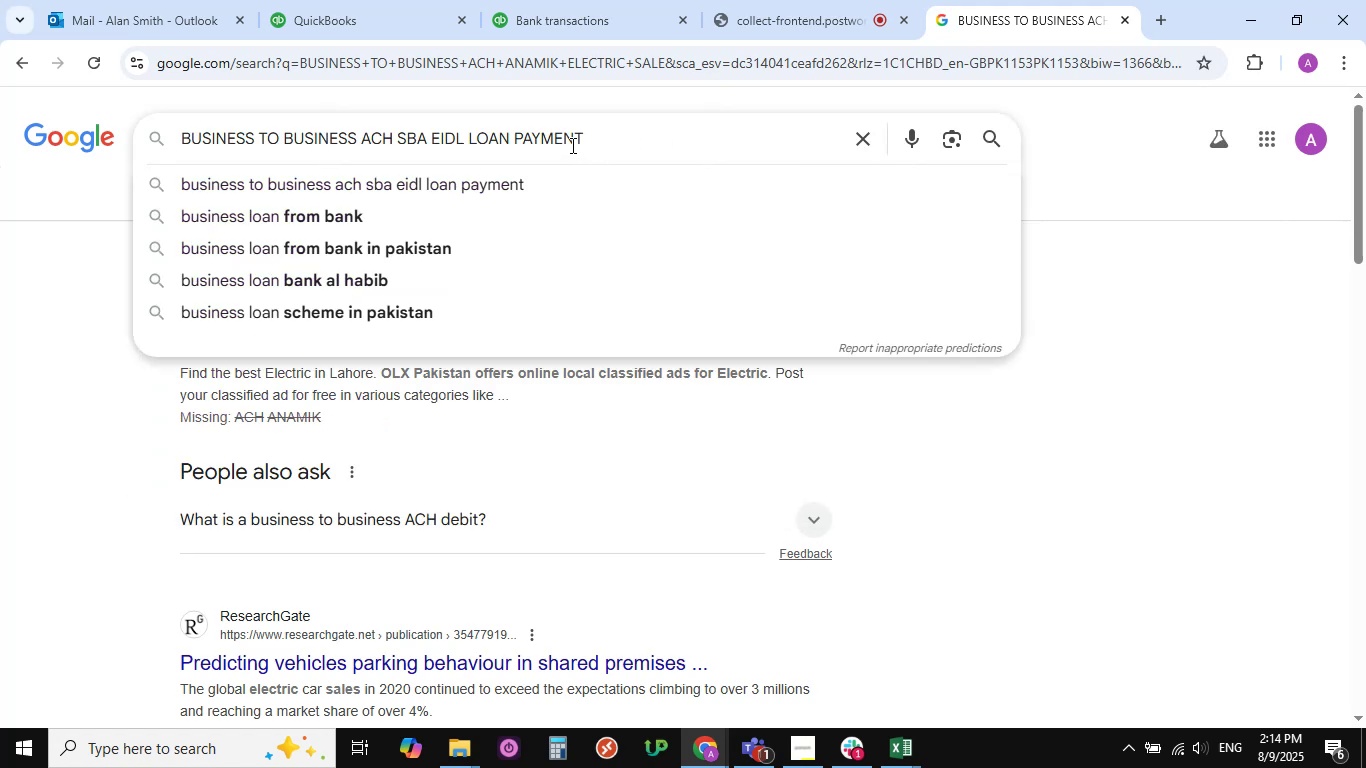 
key(NumpadEnter)
 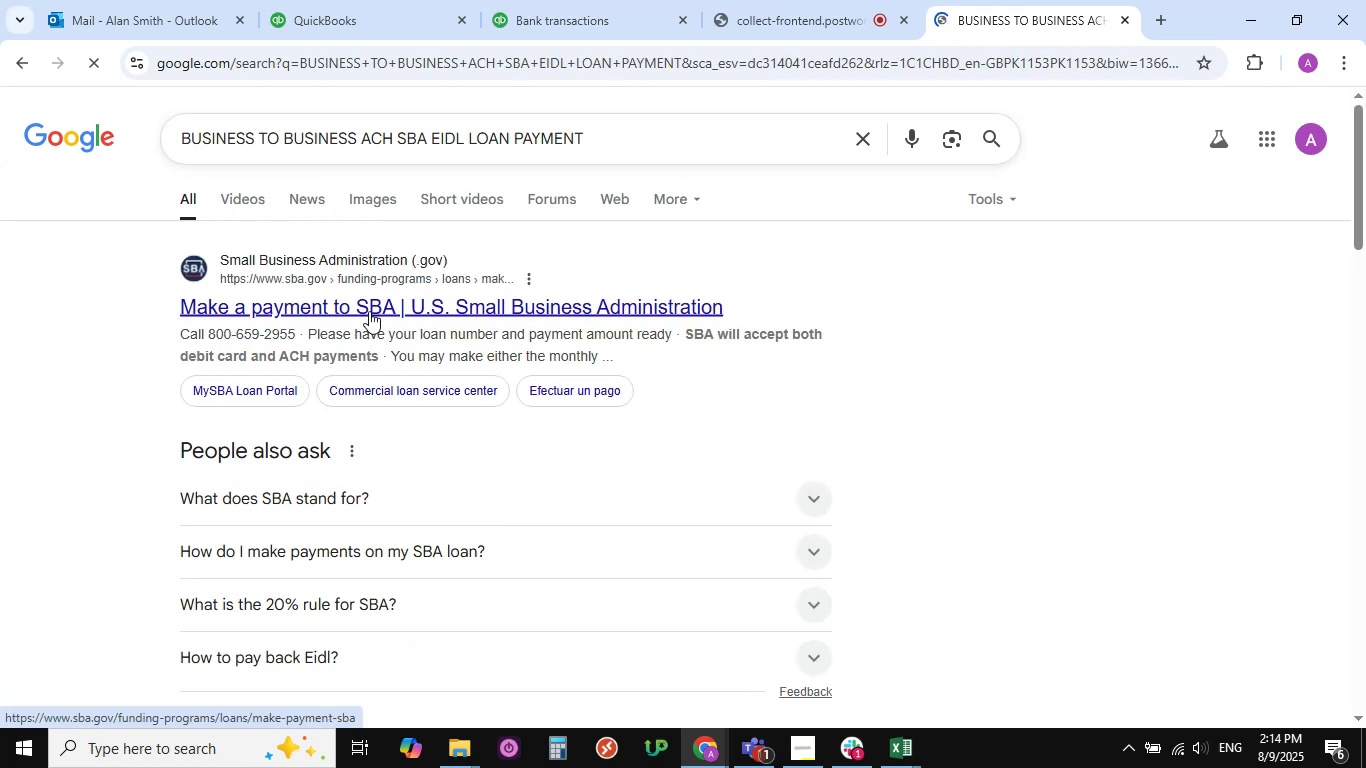 
wait(7.69)
 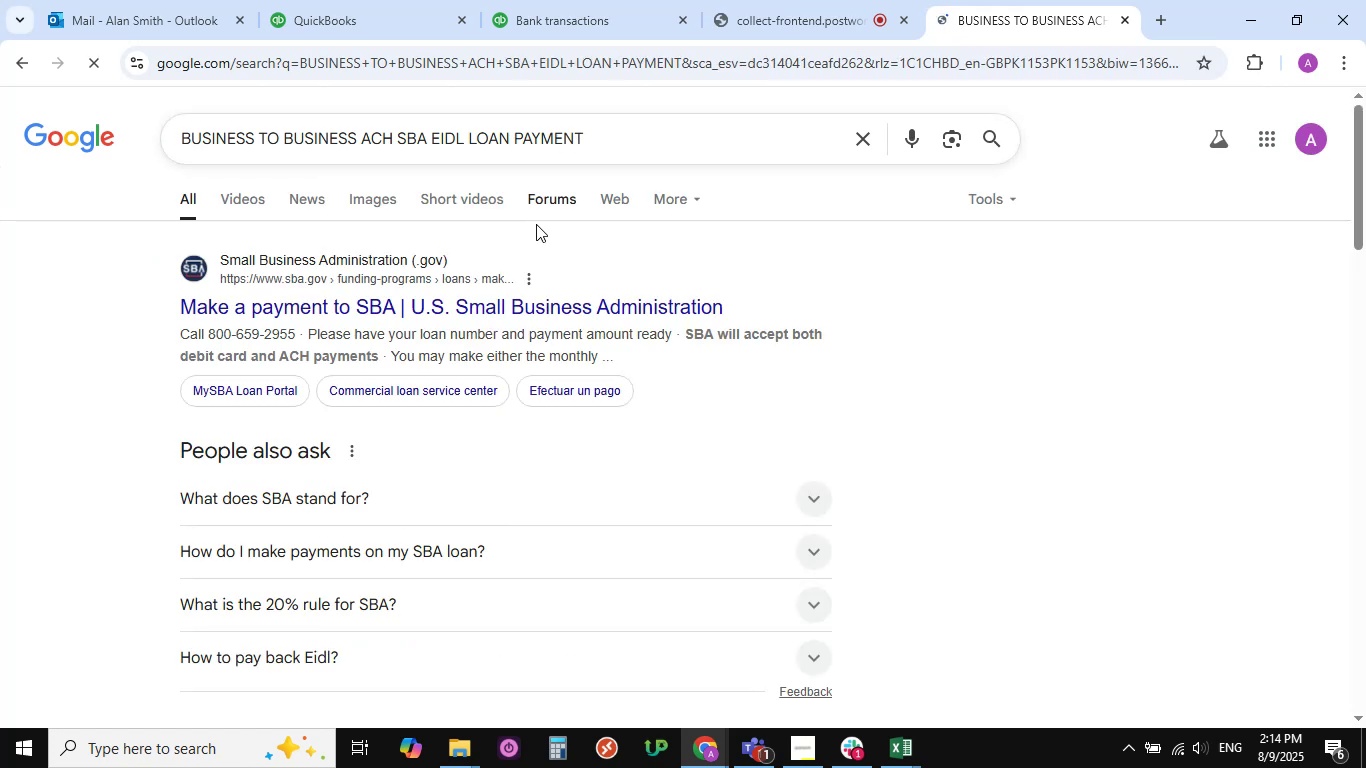 
left_click([599, 18])
 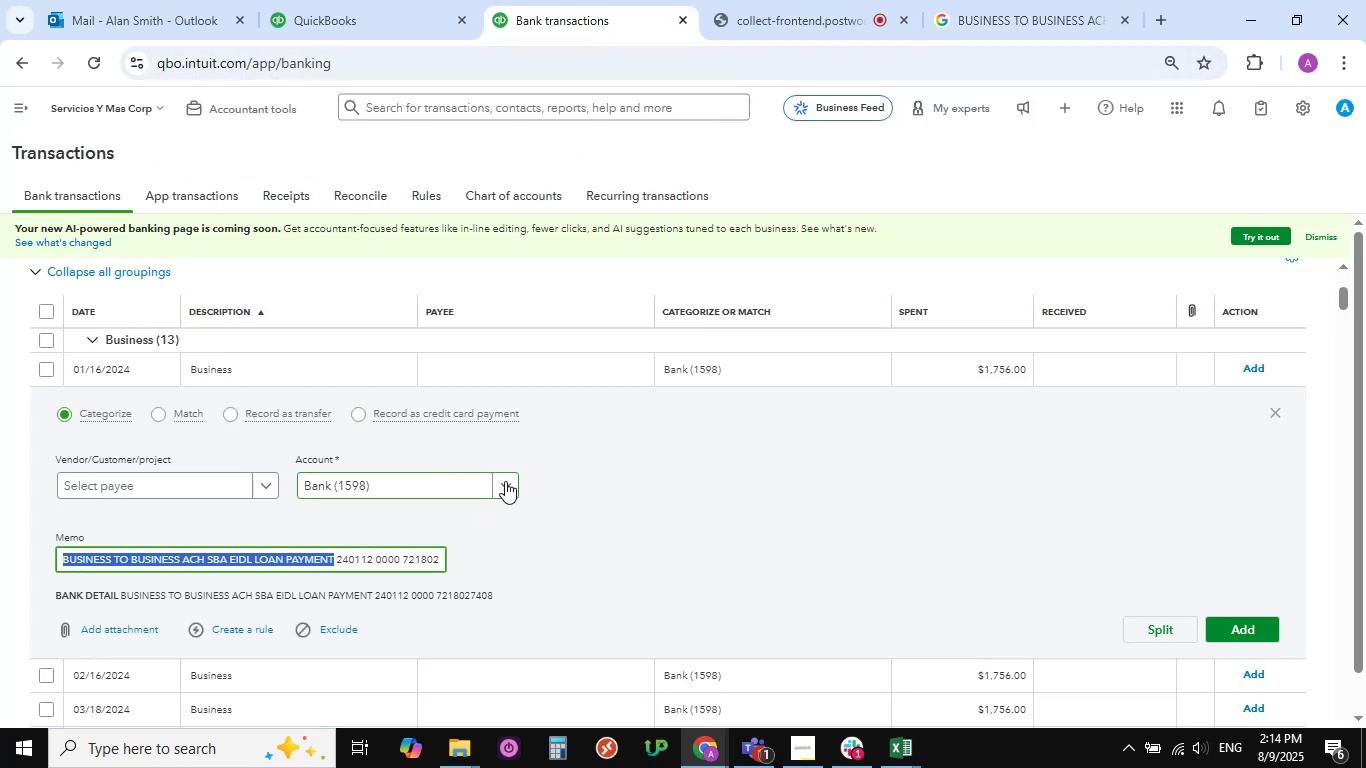 
left_click([505, 481])
 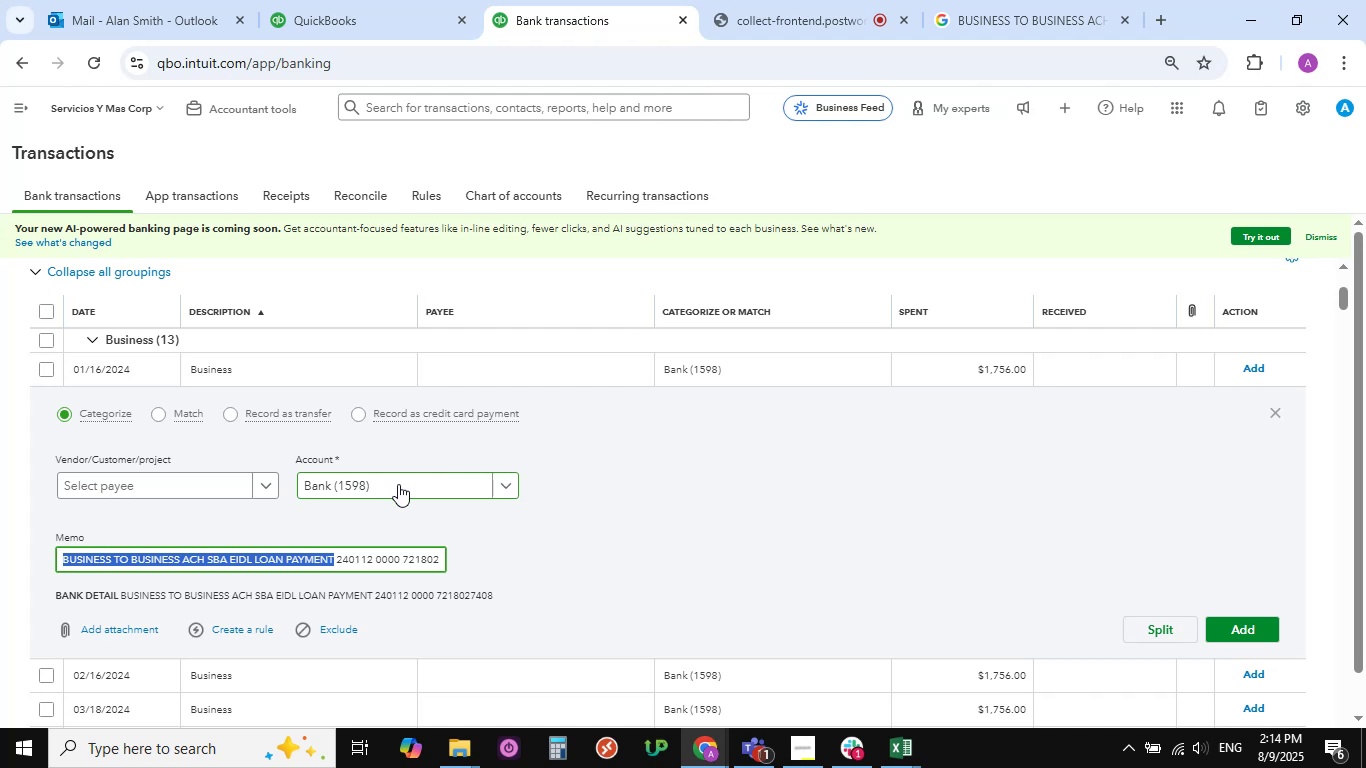 
mouse_move([428, 499])
 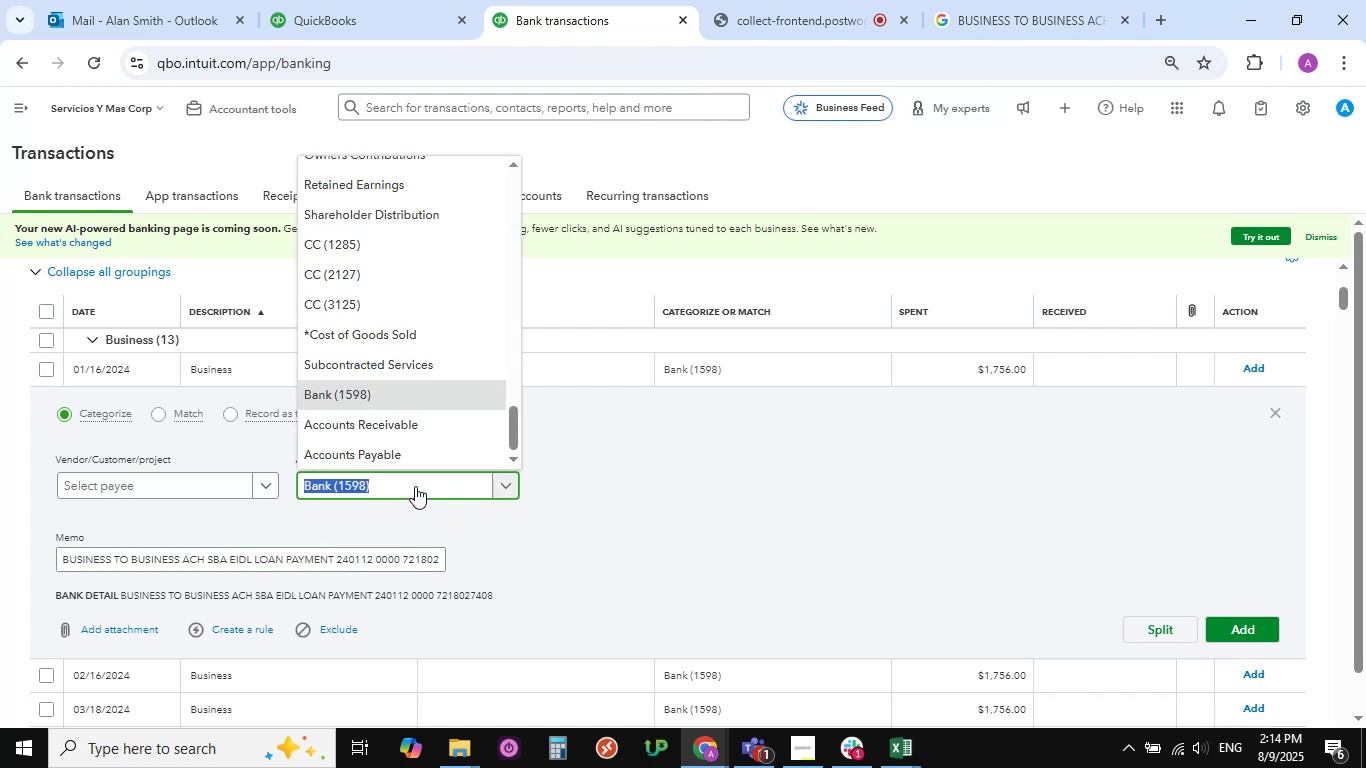 
key(Backspace)
type(loa)
 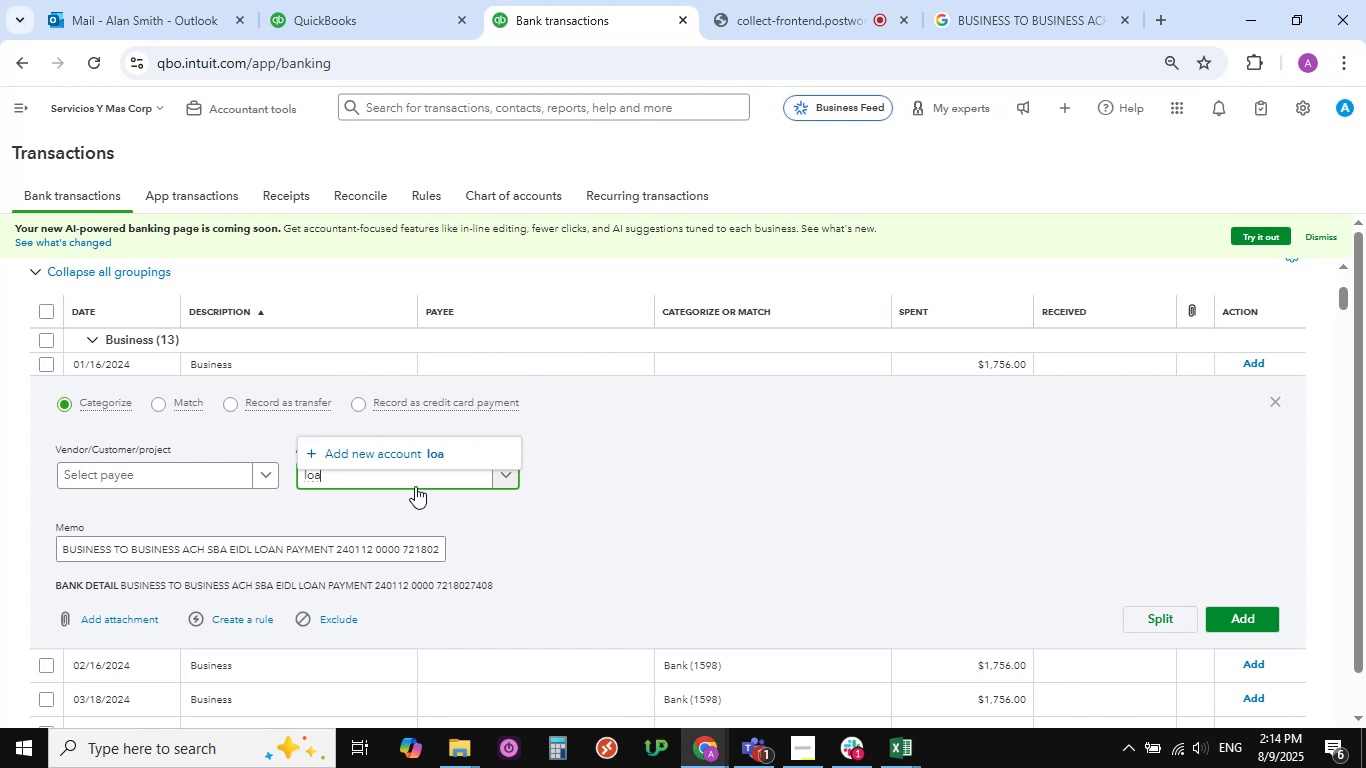 
key(N)
 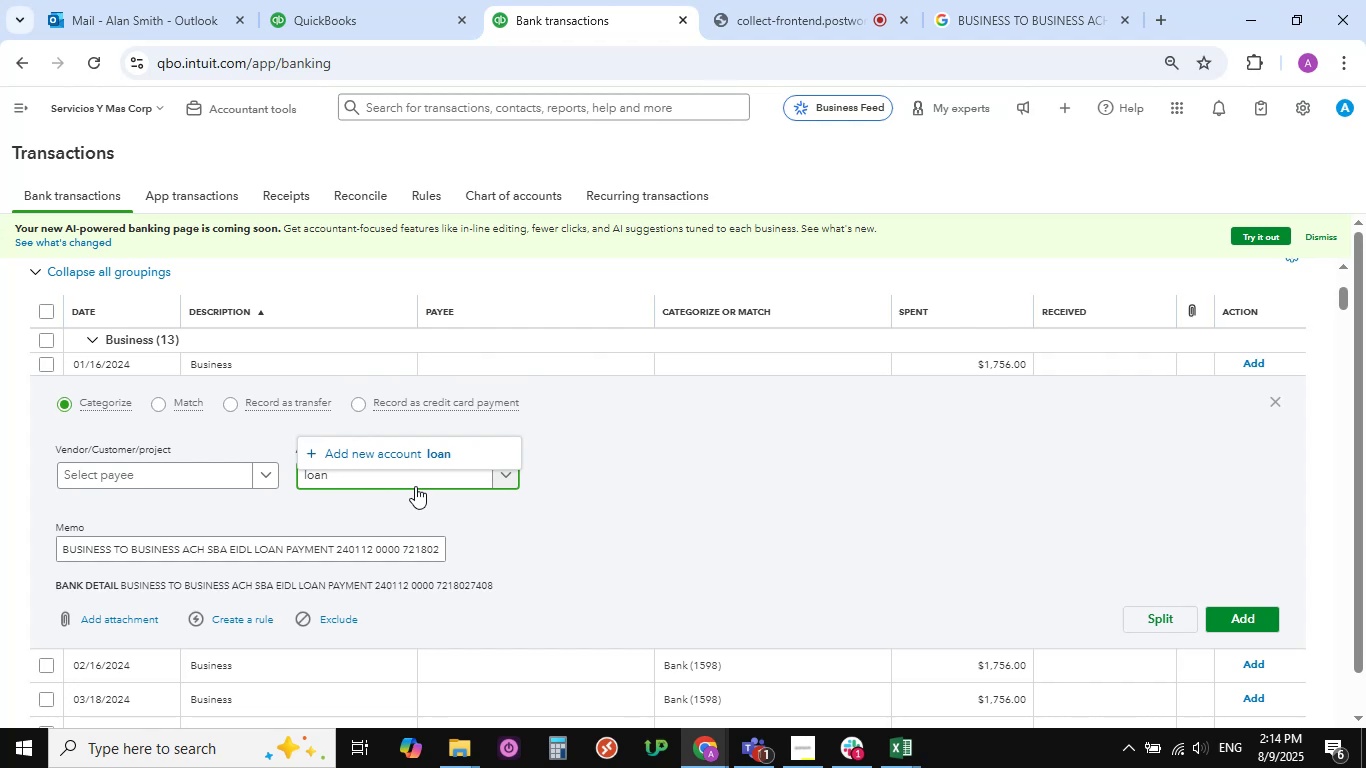 
key(Backspace)
 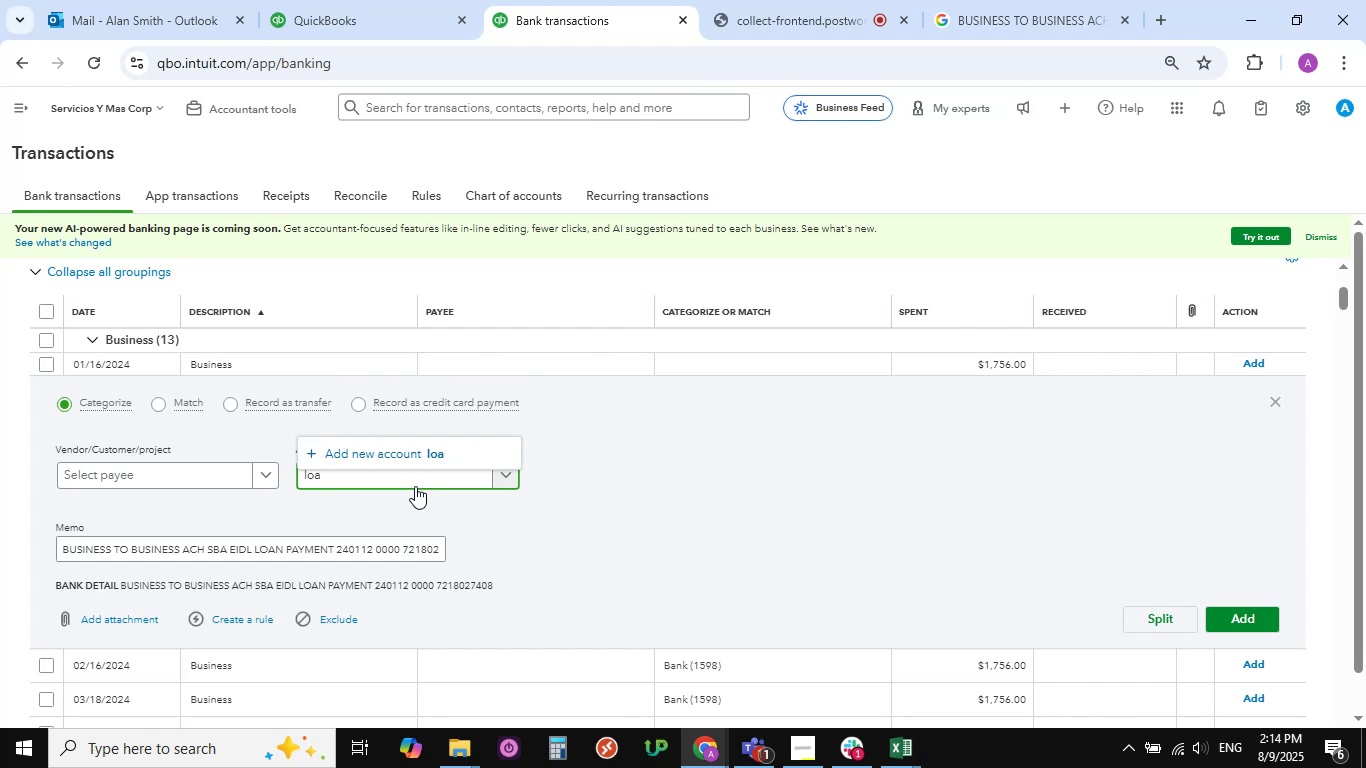 
key(Backspace)
 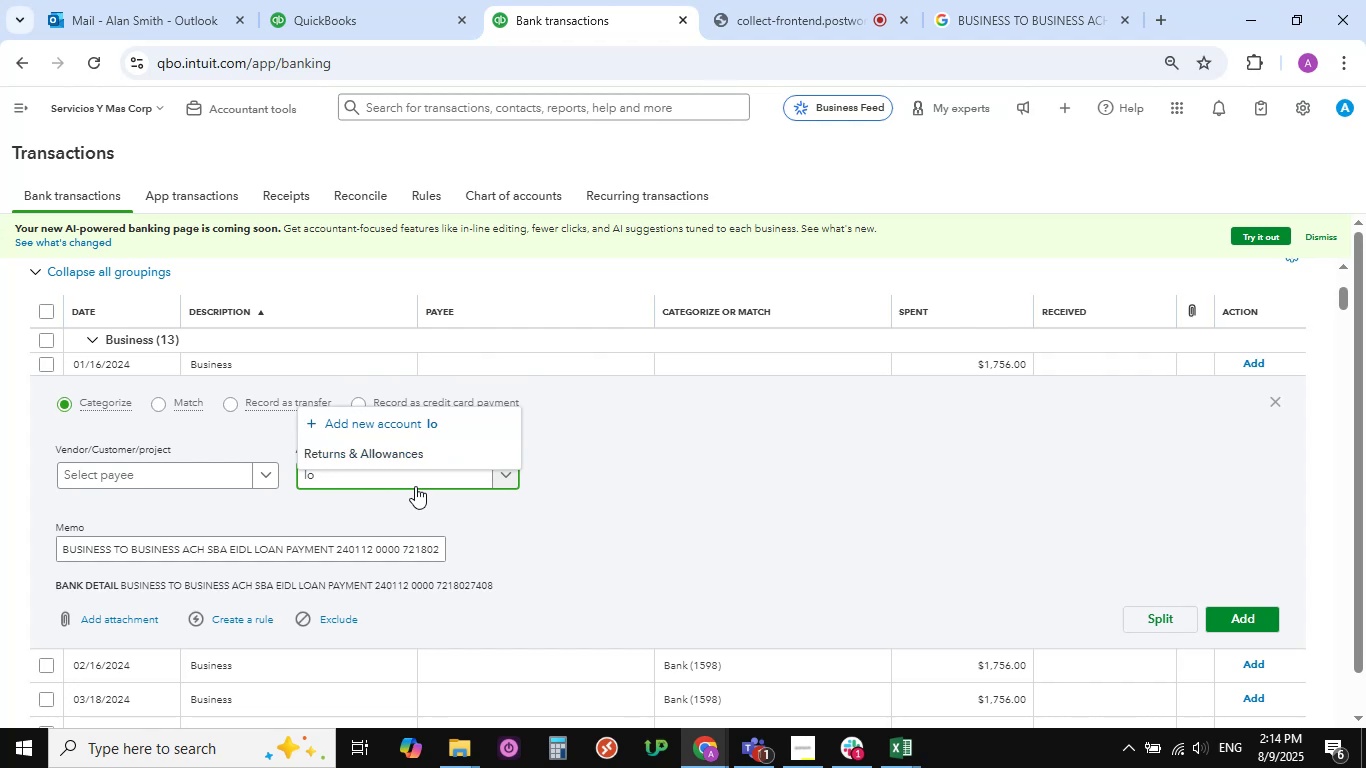 
key(Backspace)
 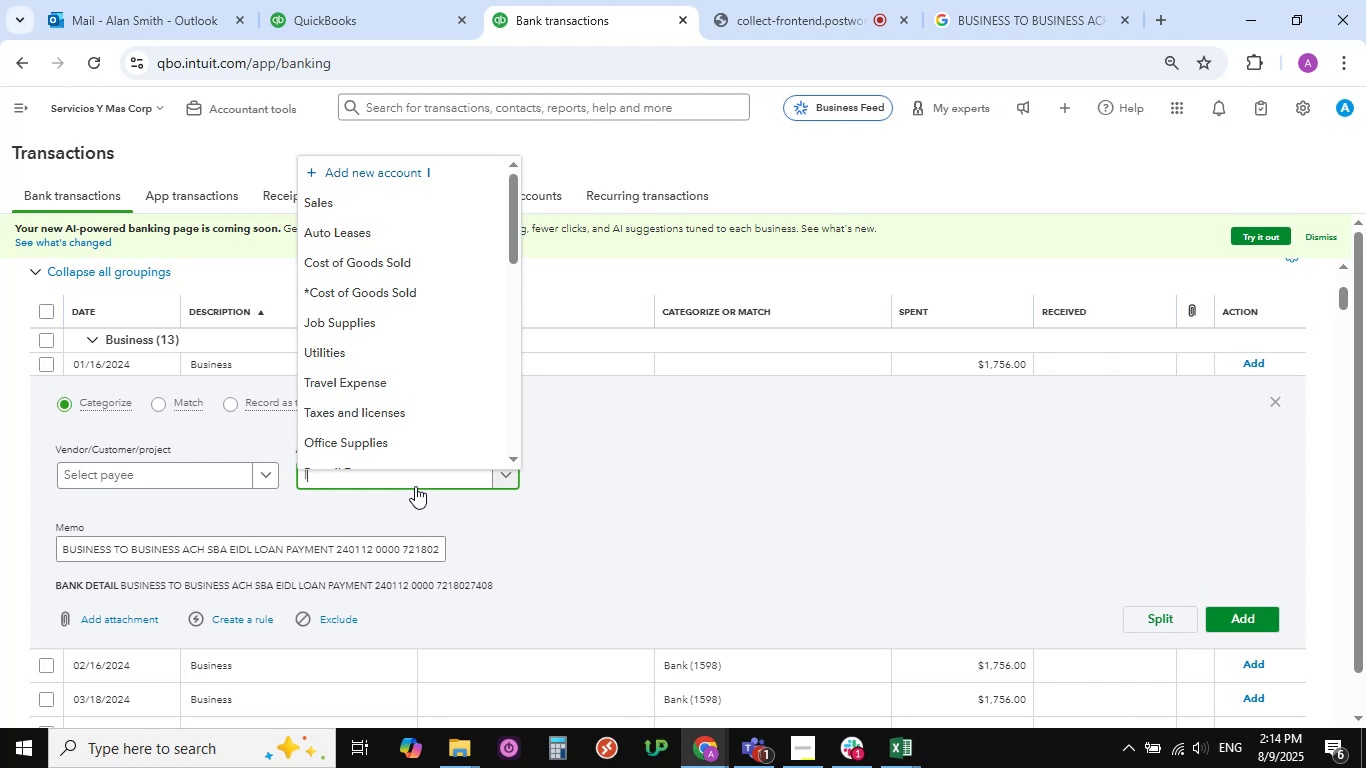 
wait(13.89)
 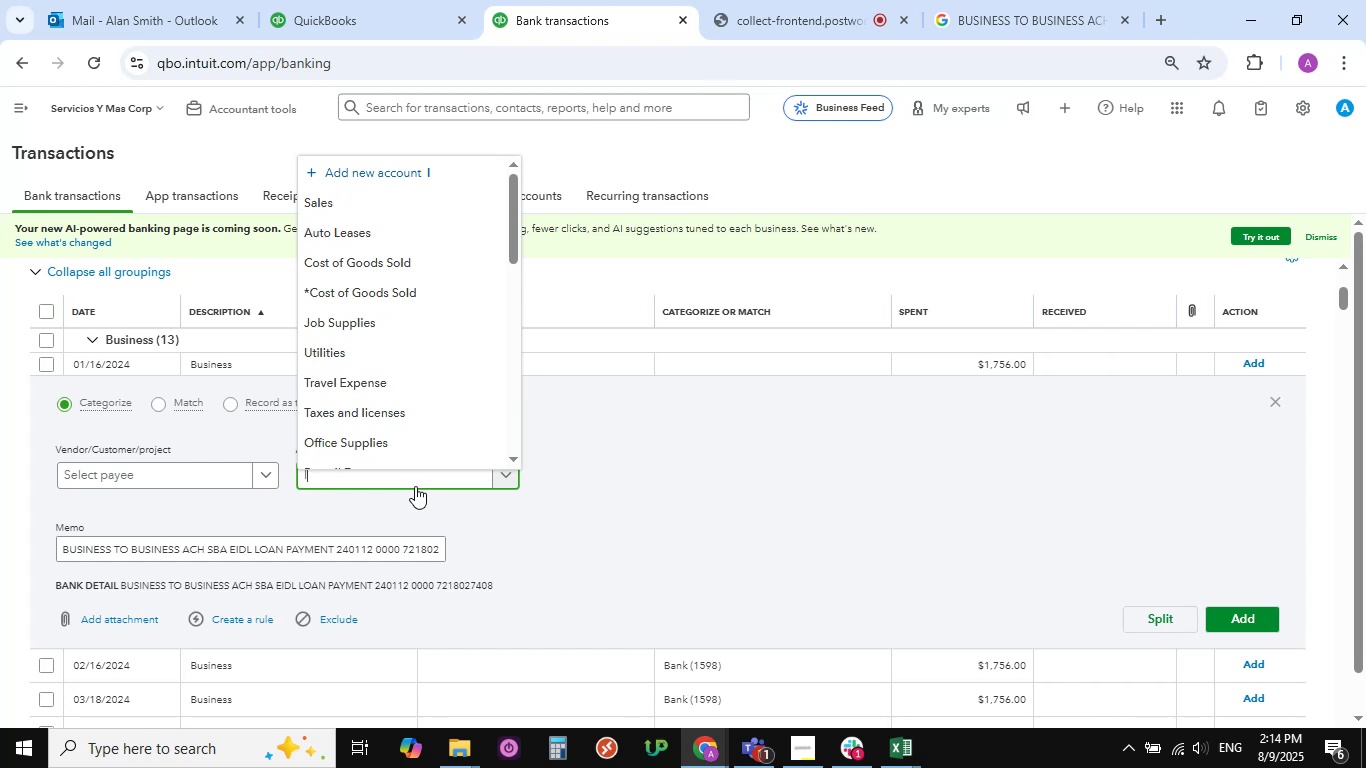 
scroll: coordinate [387, 616], scroll_direction: down, amount: 22.0
 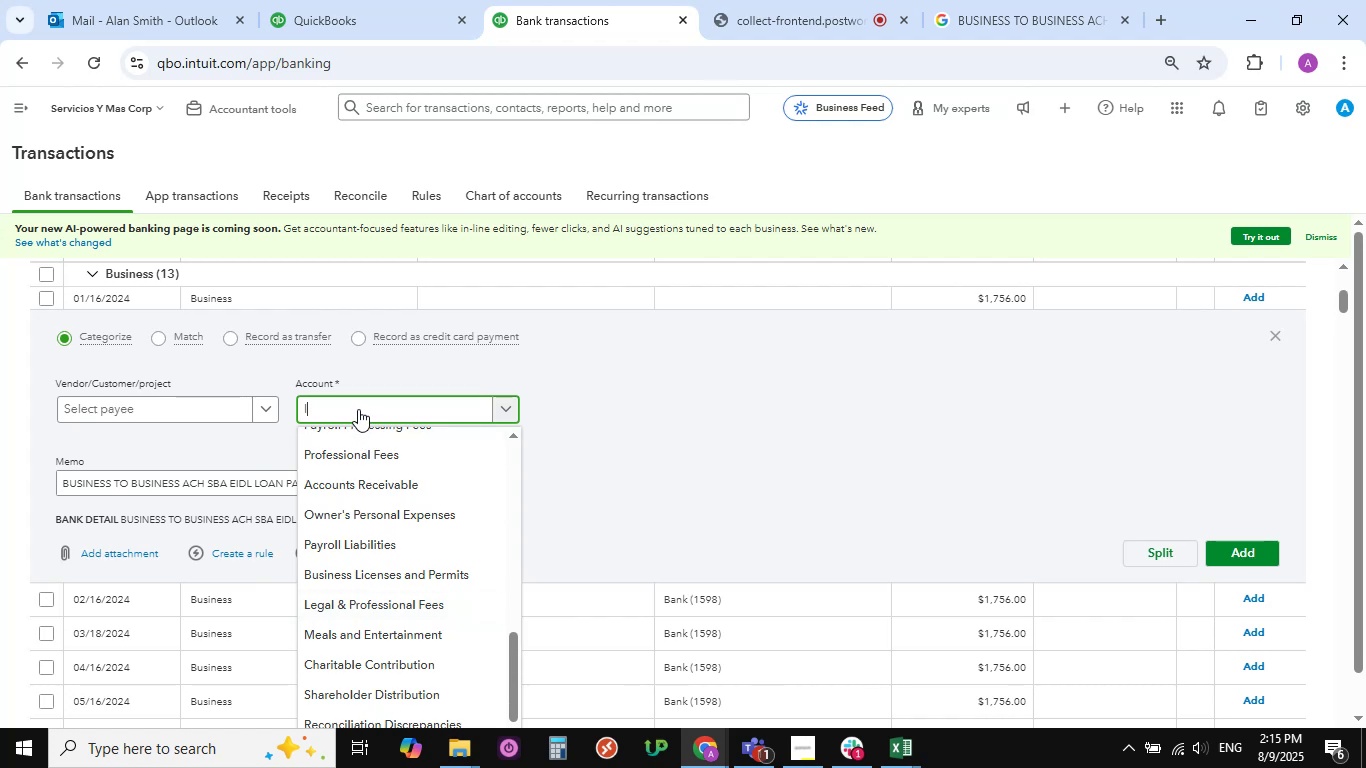 
left_click([358, 409])
 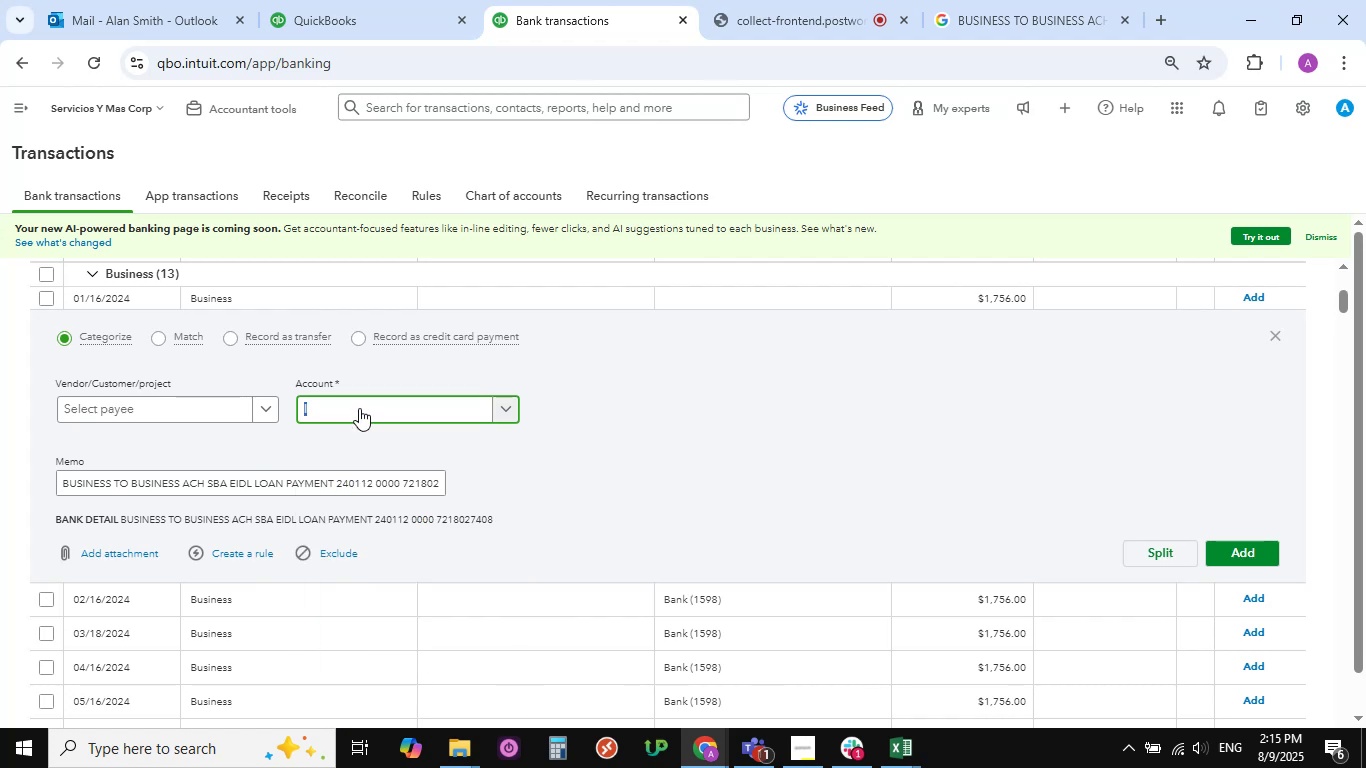 
key(Backspace)
 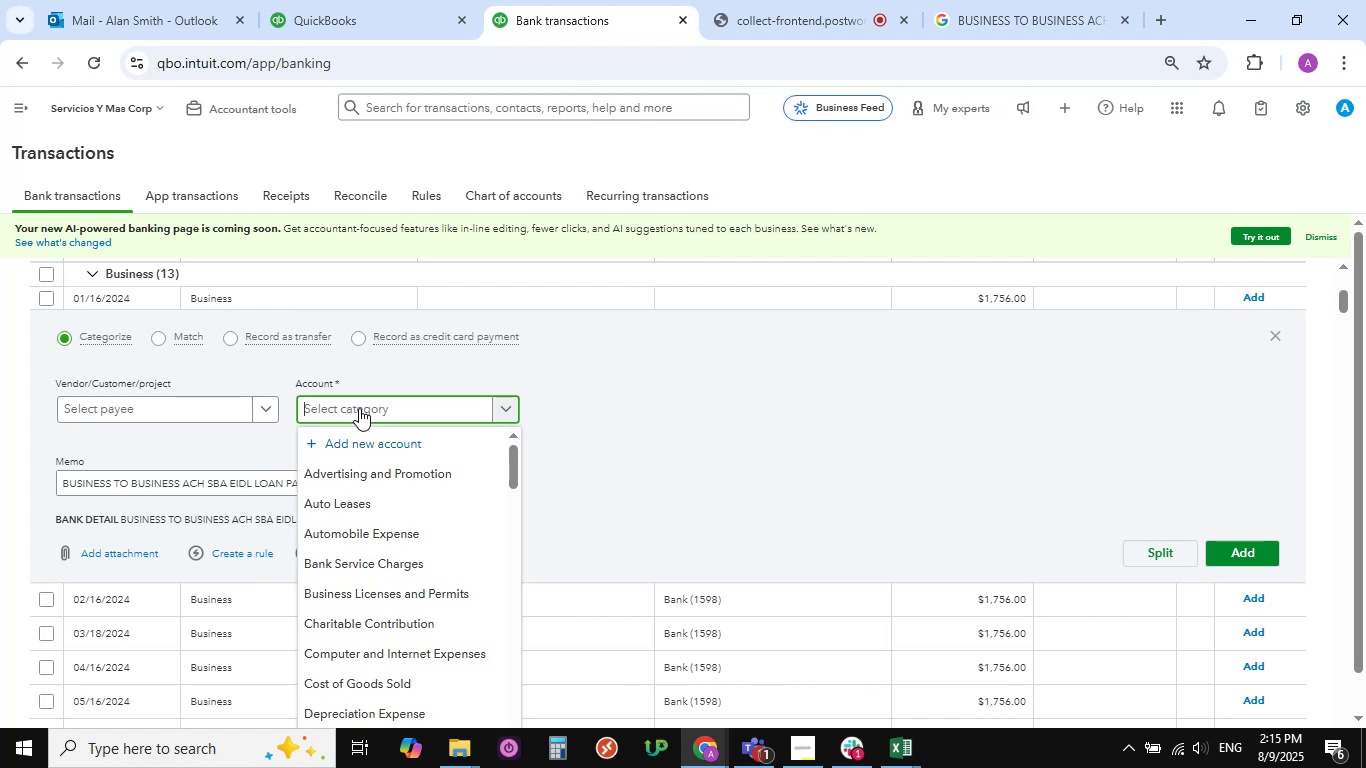 
key(Shift+L)
 